 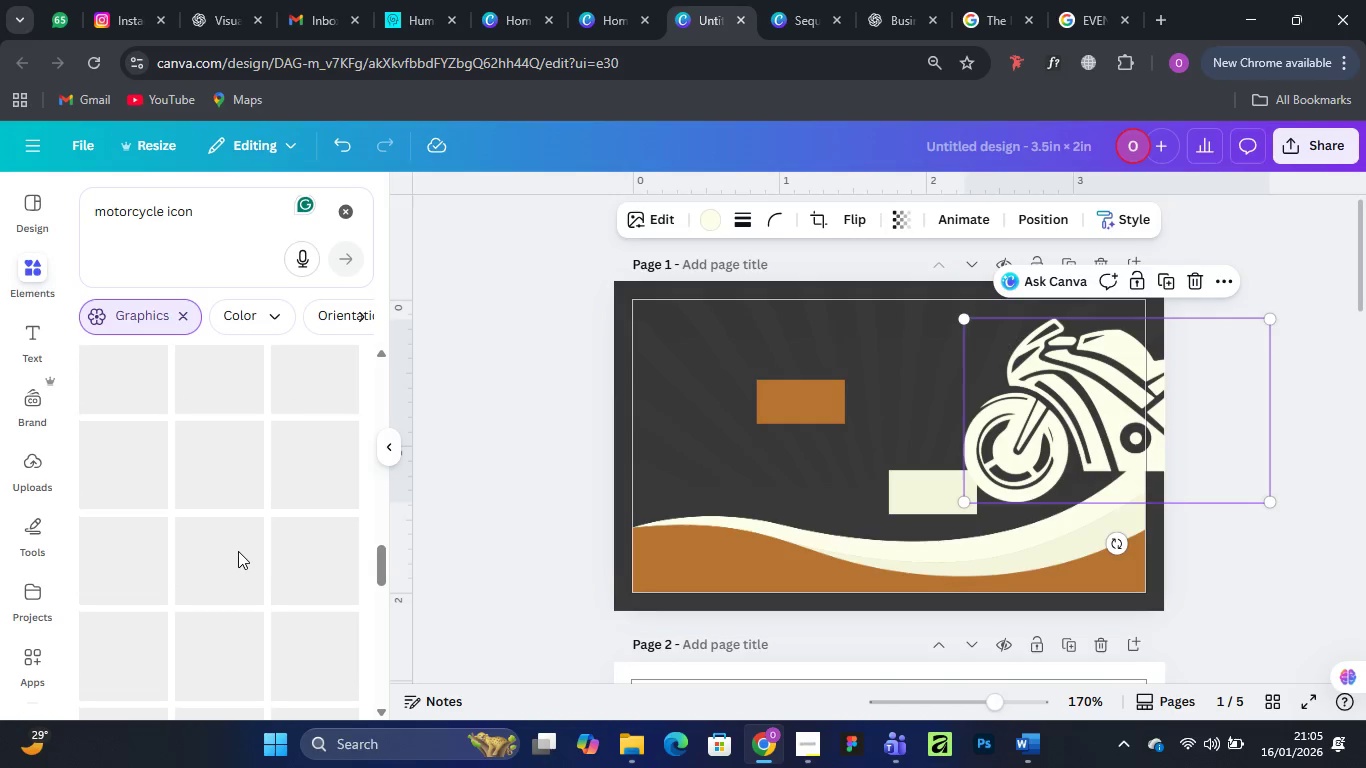 
scroll: coordinate [250, 545], scroll_direction: up, amount: 18.0
 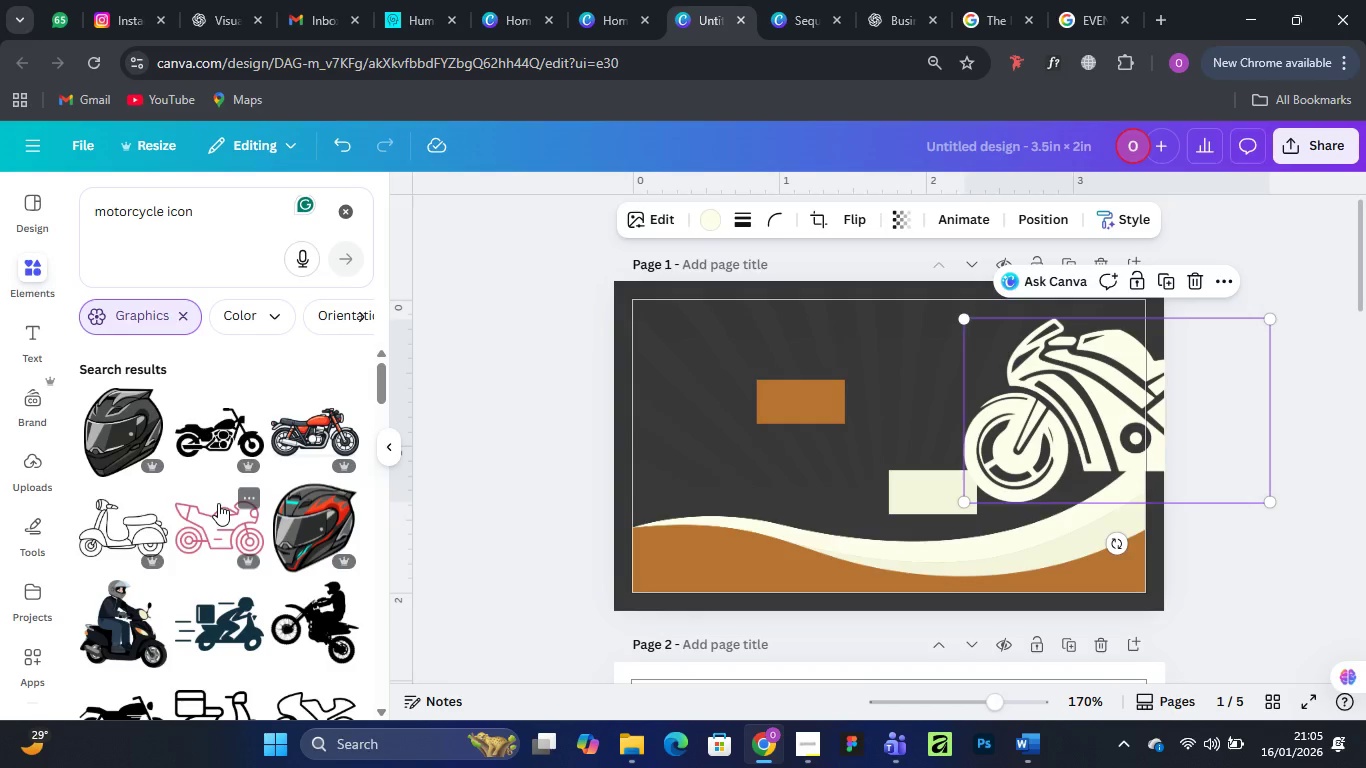 
scroll: coordinate [218, 503], scroll_direction: down, amount: 1.0
 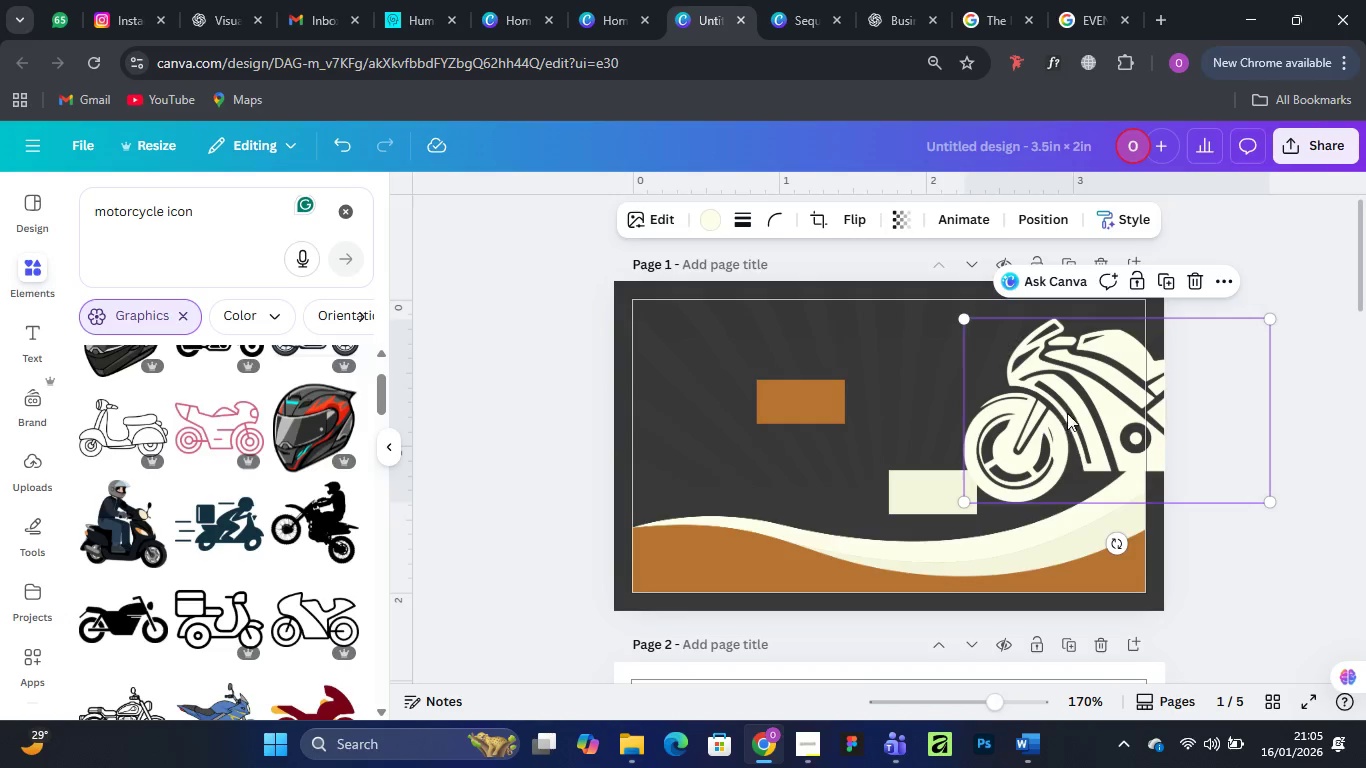 
wait(5.27)
 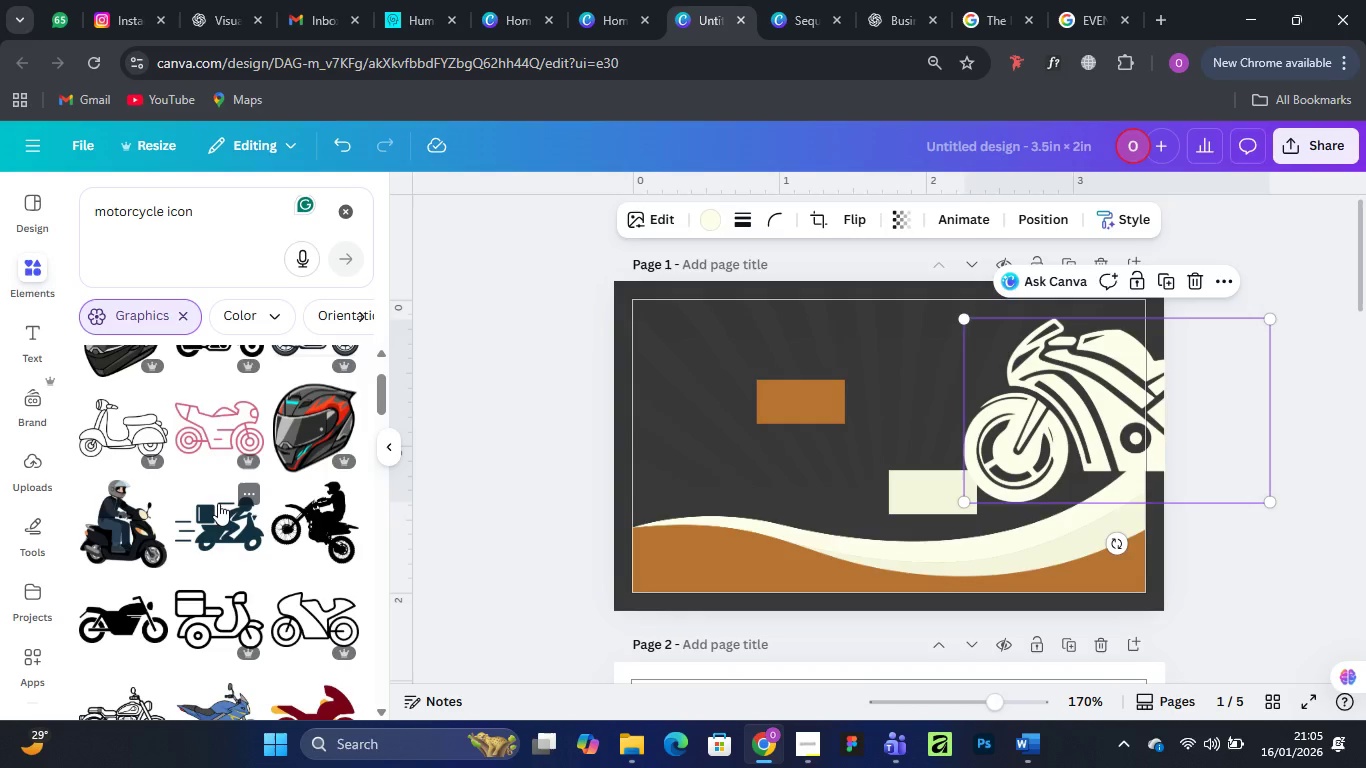 
key(Delete)
 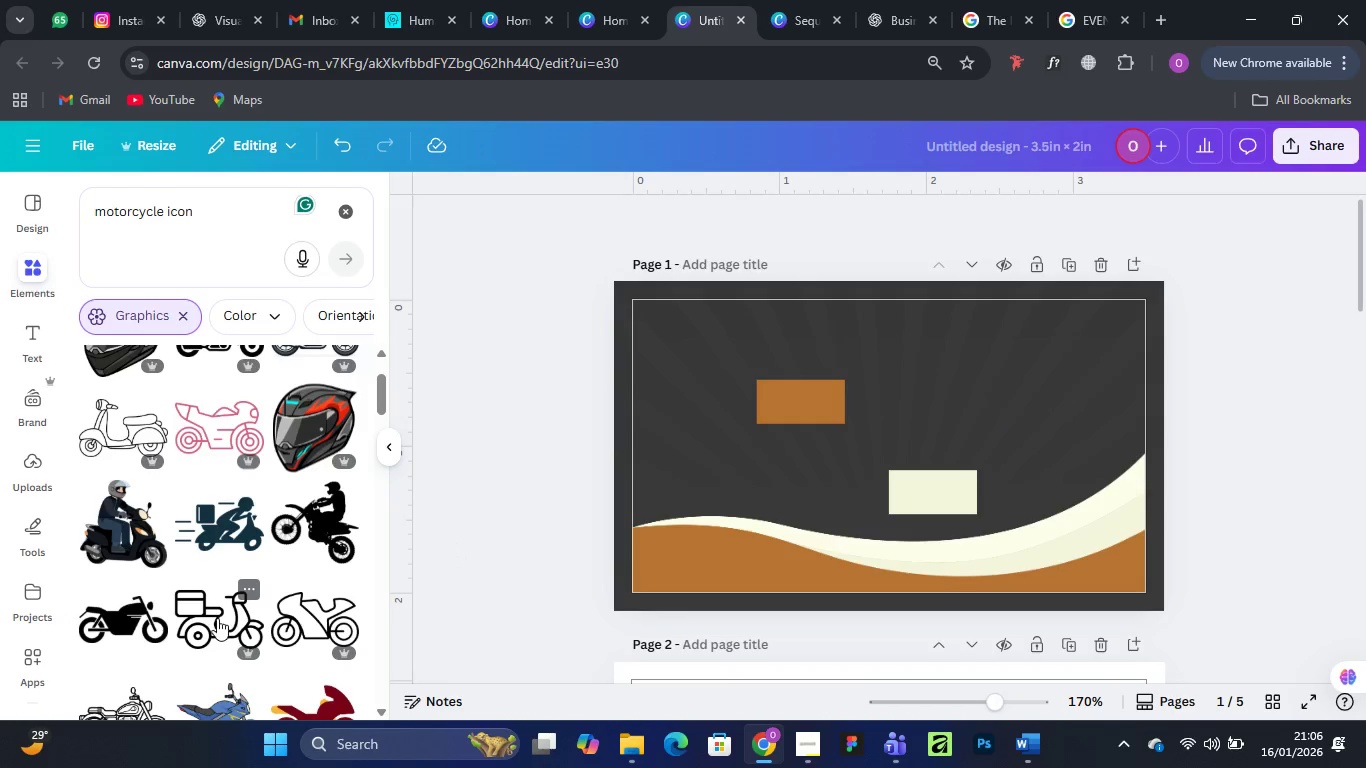 
left_click([217, 618])
 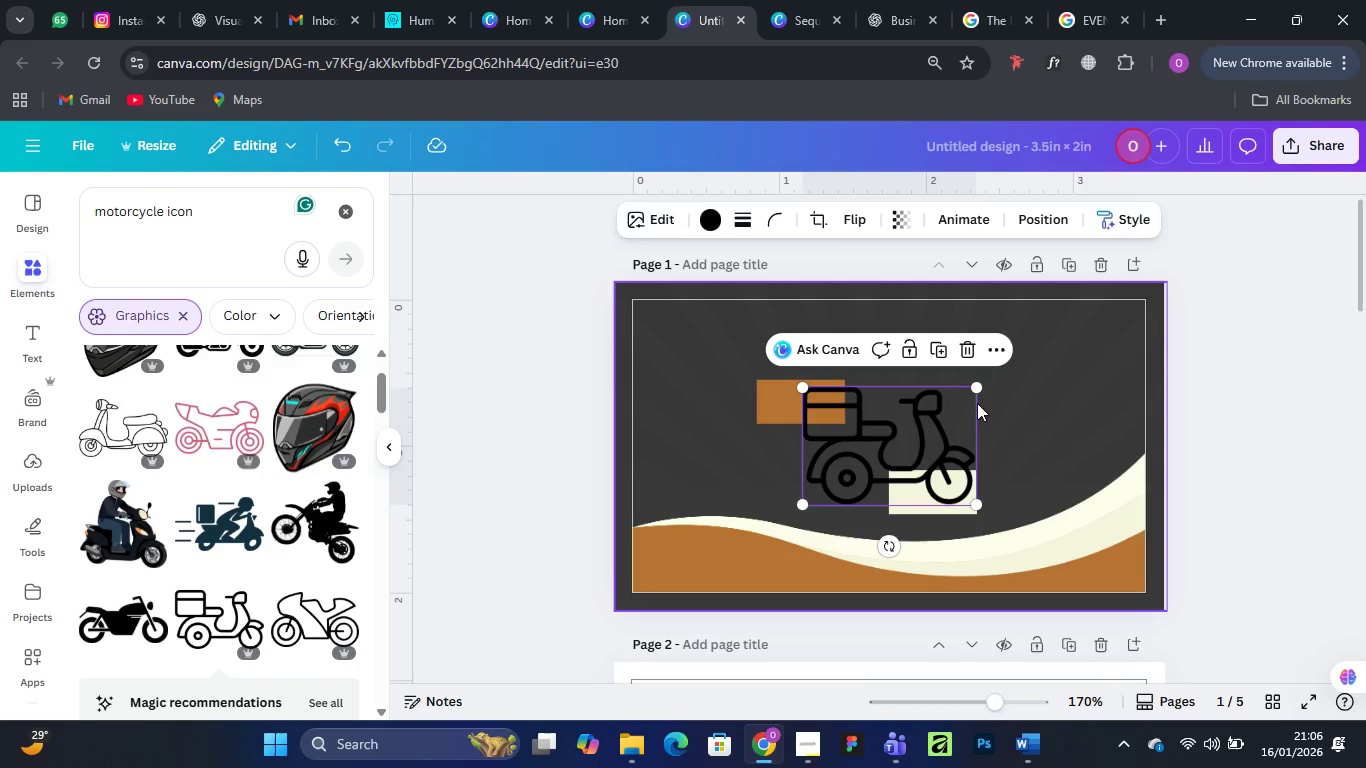 
left_click_drag(start_coordinate=[978, 383], to_coordinate=[1078, 322])
 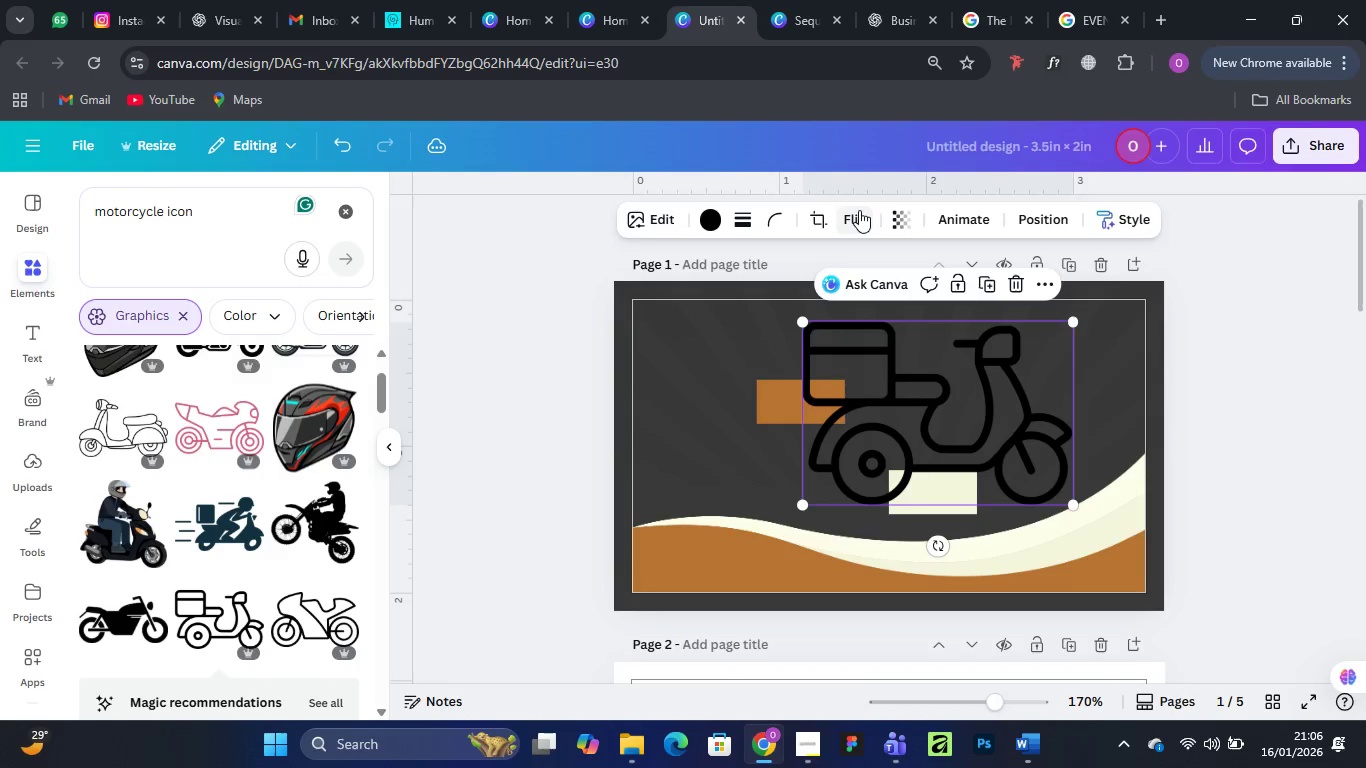 
left_click([859, 210])
 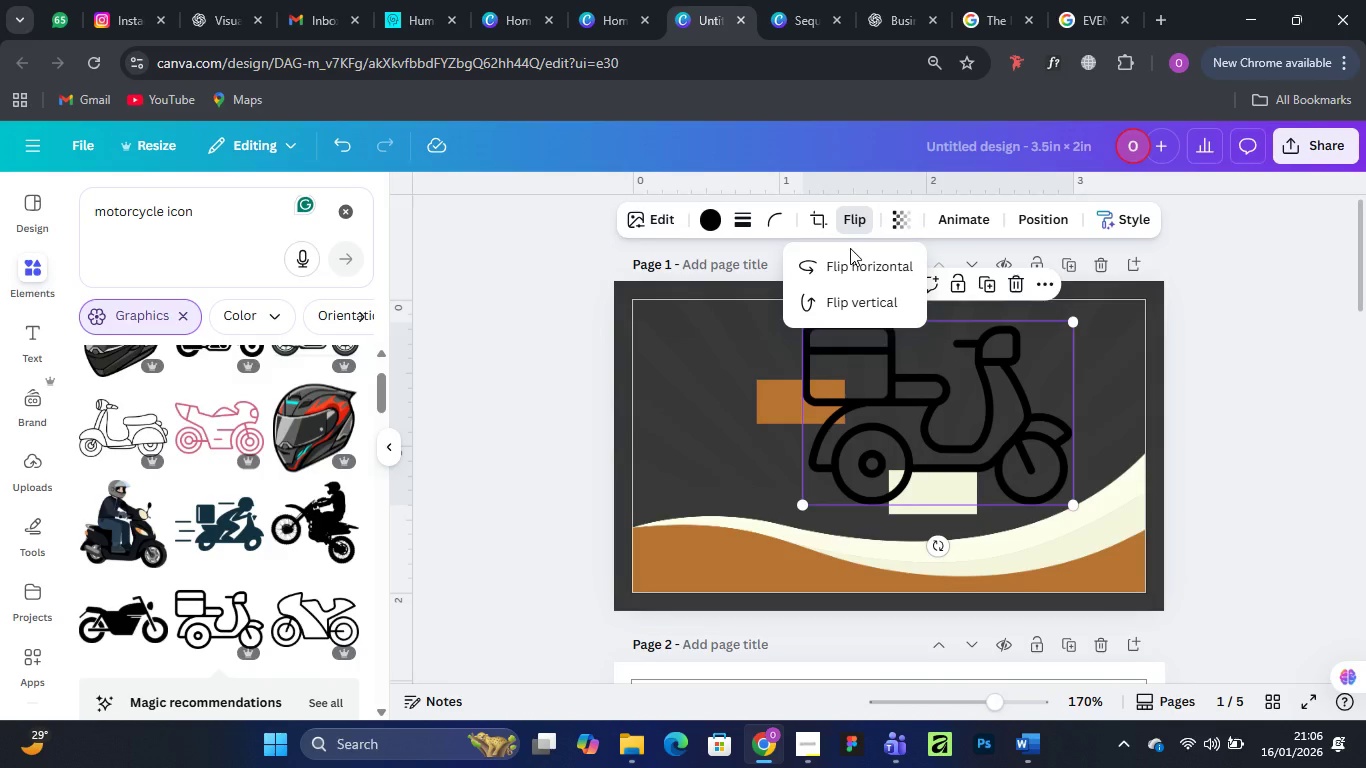 
left_click([853, 270])
 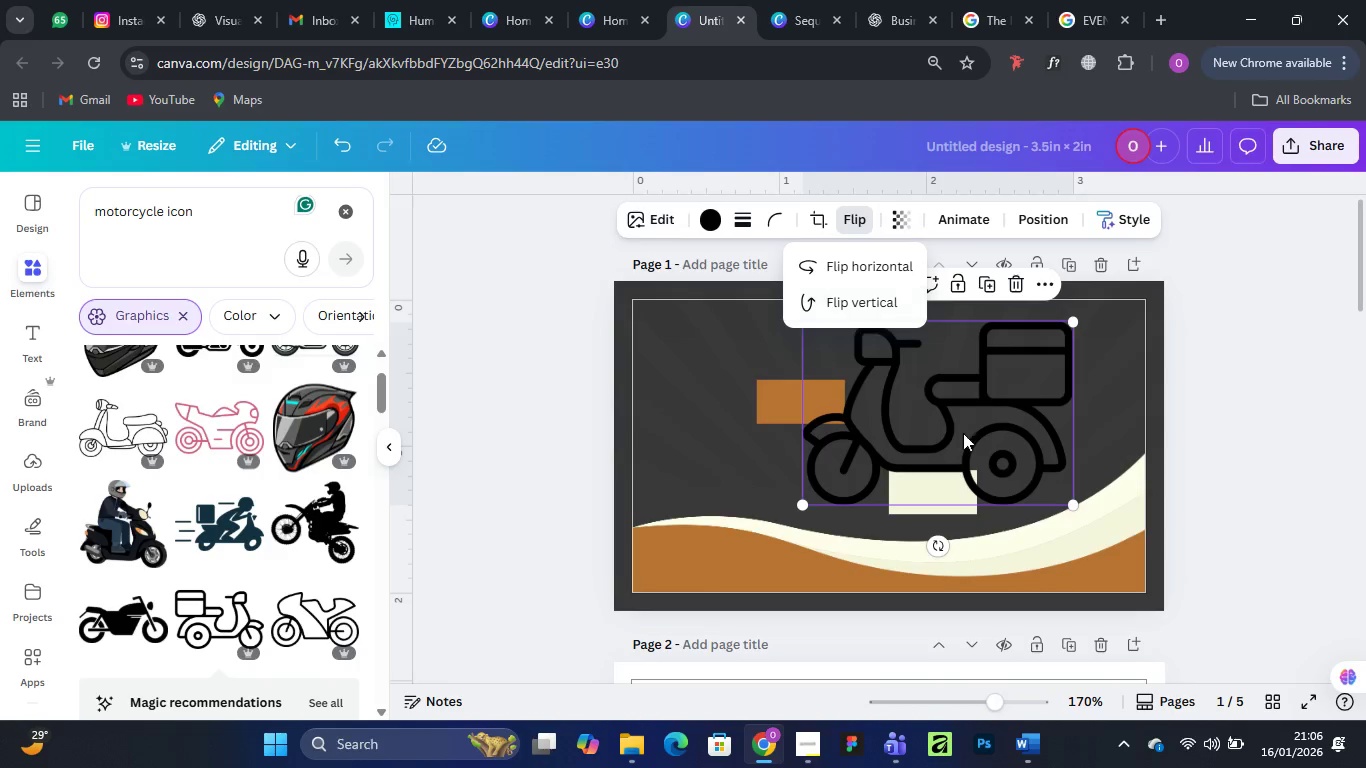 
left_click_drag(start_coordinate=[953, 432], to_coordinate=[1170, 410])
 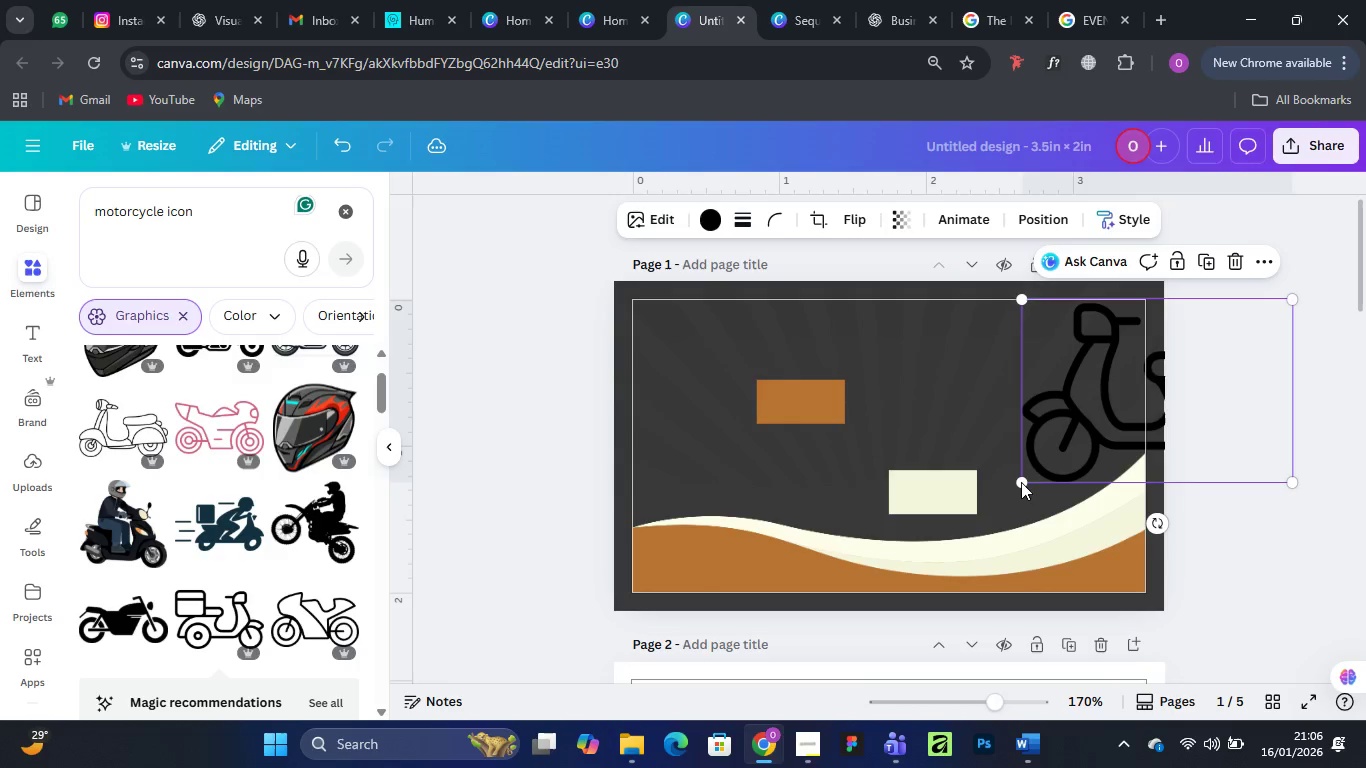 
left_click_drag(start_coordinate=[1022, 482], to_coordinate=[952, 542])
 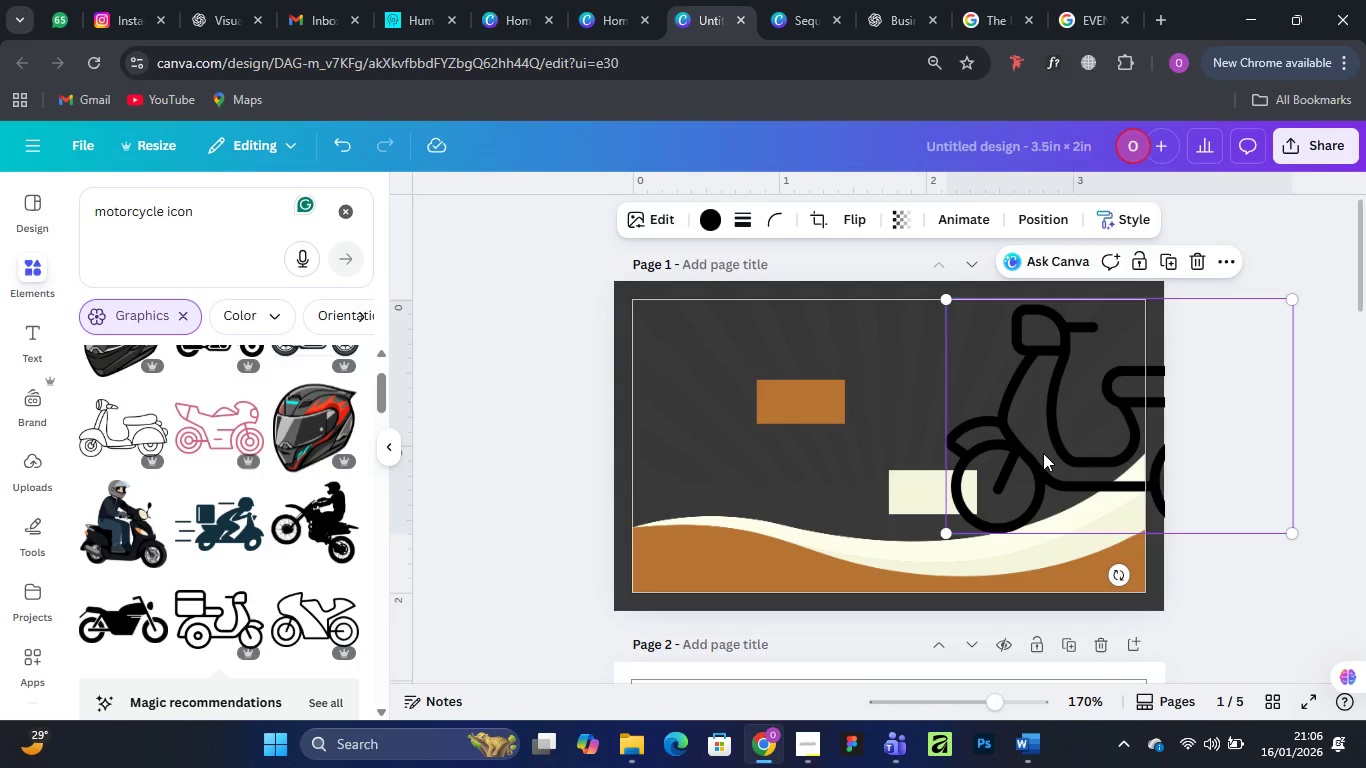 
left_click_drag(start_coordinate=[1043, 452], to_coordinate=[1082, 462])
 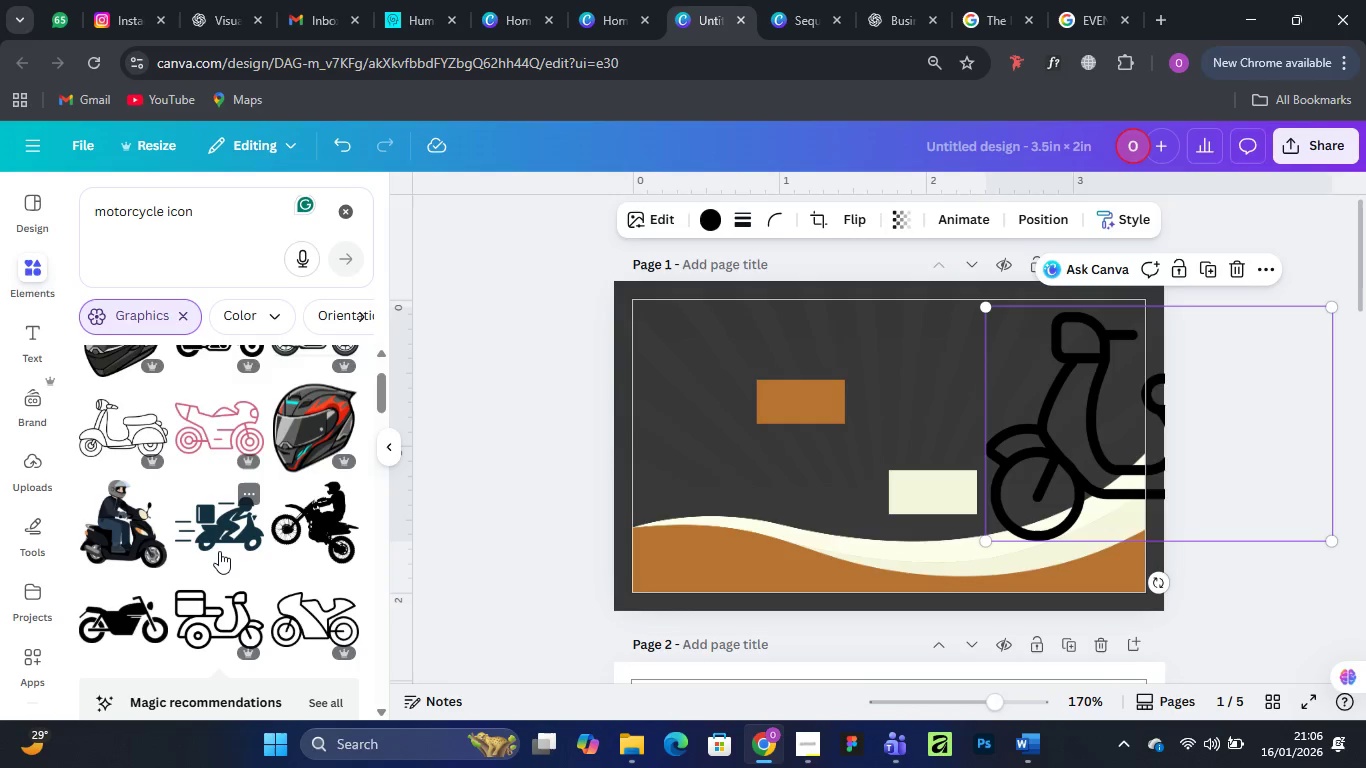 
scroll: coordinate [218, 549], scroll_direction: down, amount: 12.0
 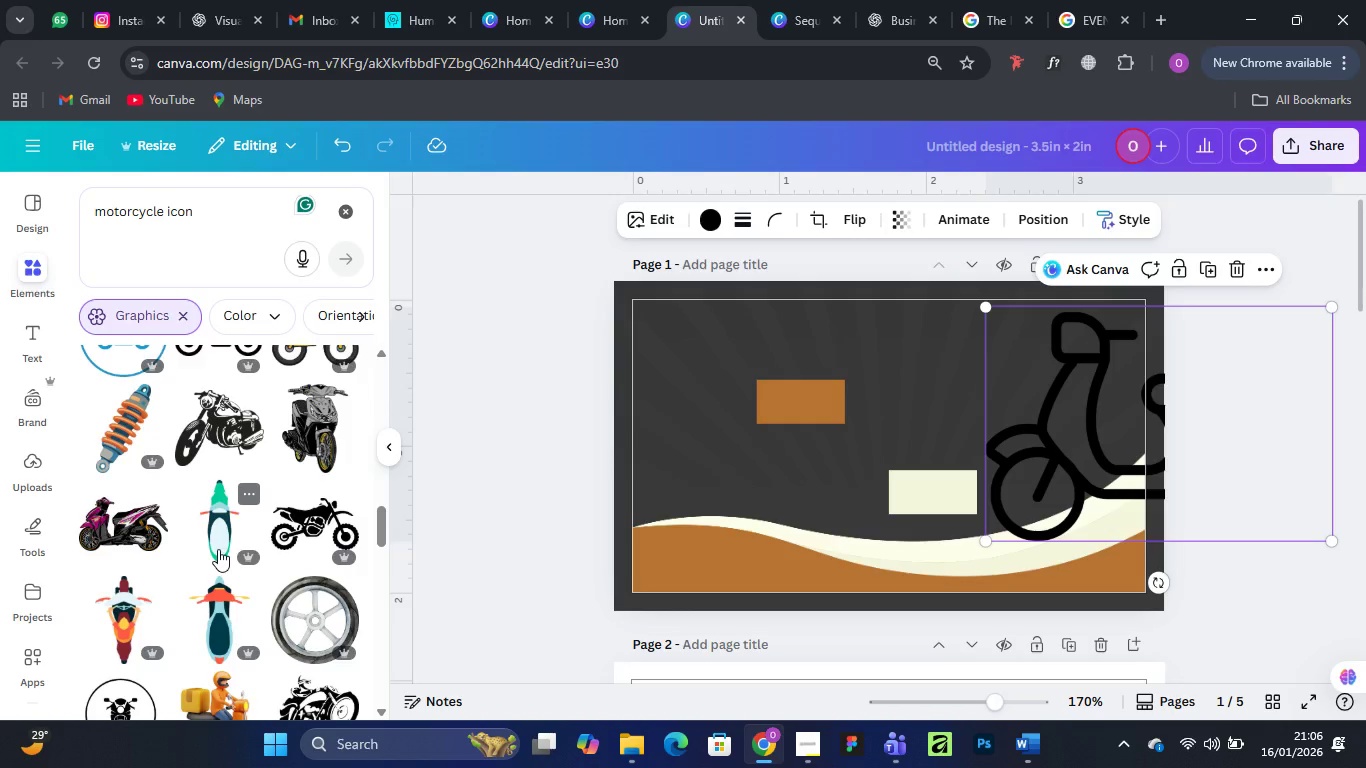 
scroll: coordinate [285, 458], scroll_direction: down, amount: 6.0
 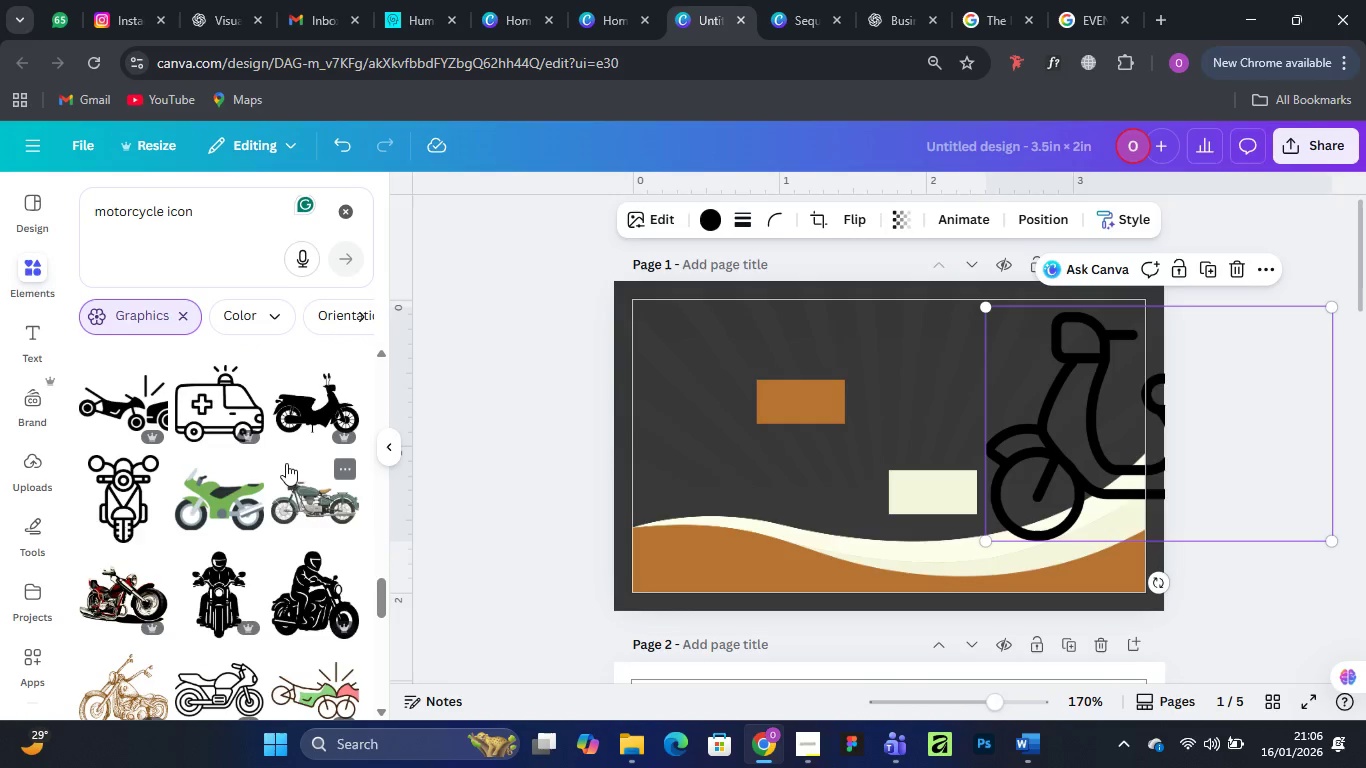 
scroll: coordinate [286, 461], scroll_direction: up, amount: 1.0
 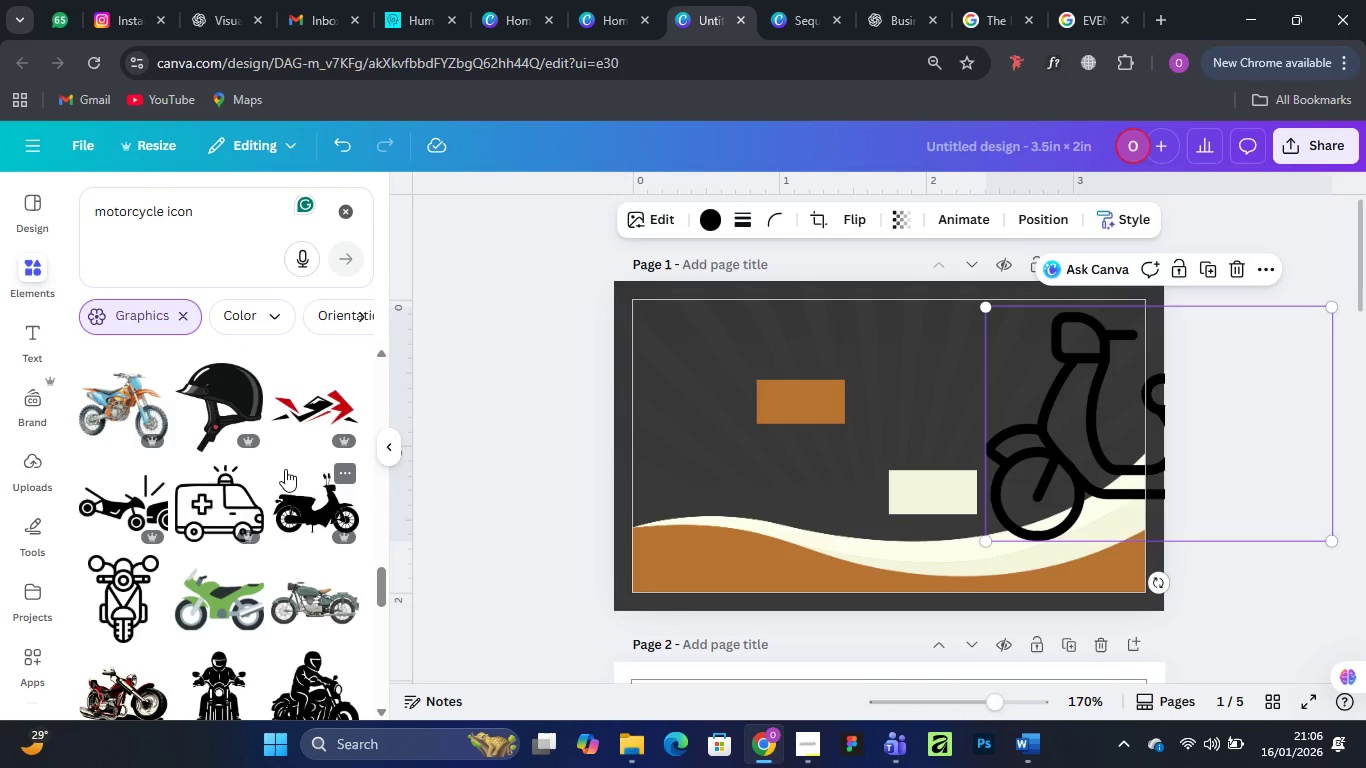 
scroll: coordinate [285, 469], scroll_direction: down, amount: 2.0
 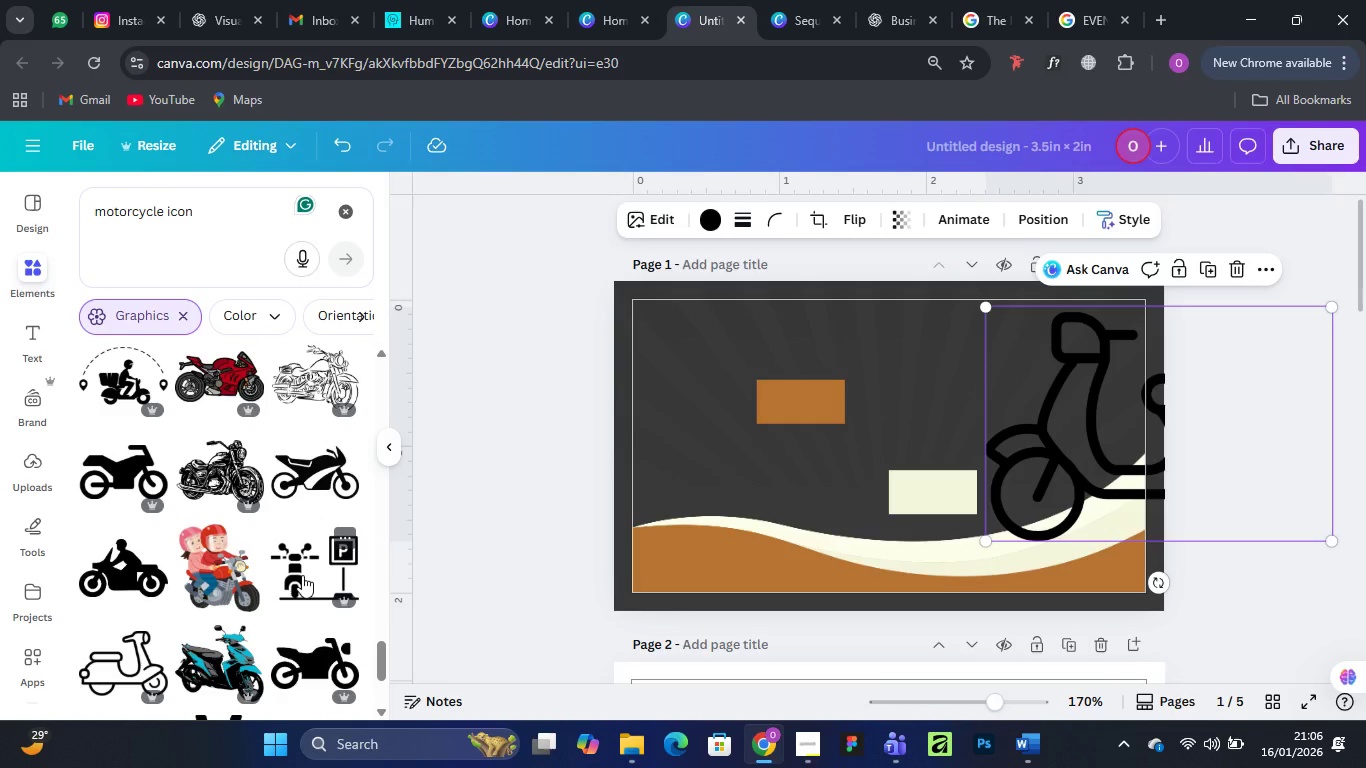 
left_click([302, 575])
 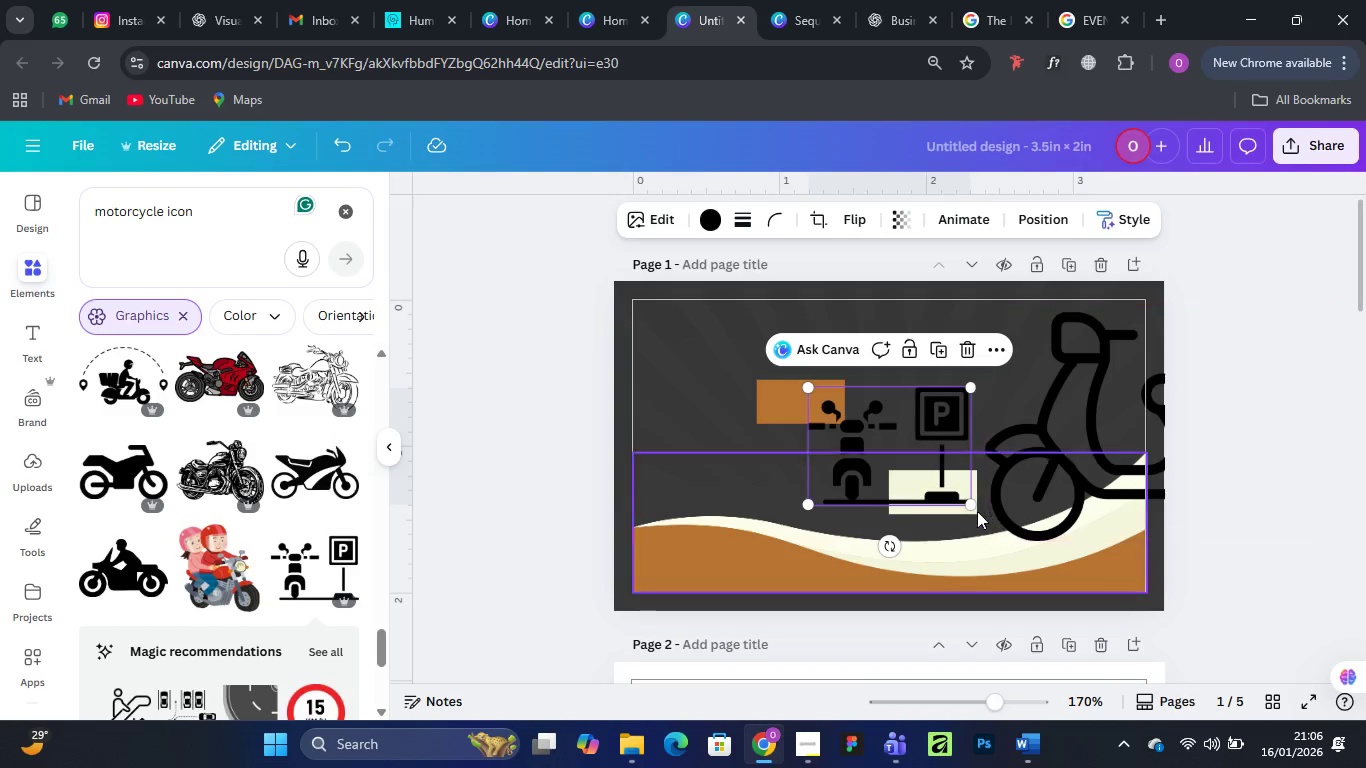 
left_click_drag(start_coordinate=[968, 506], to_coordinate=[1116, 657])
 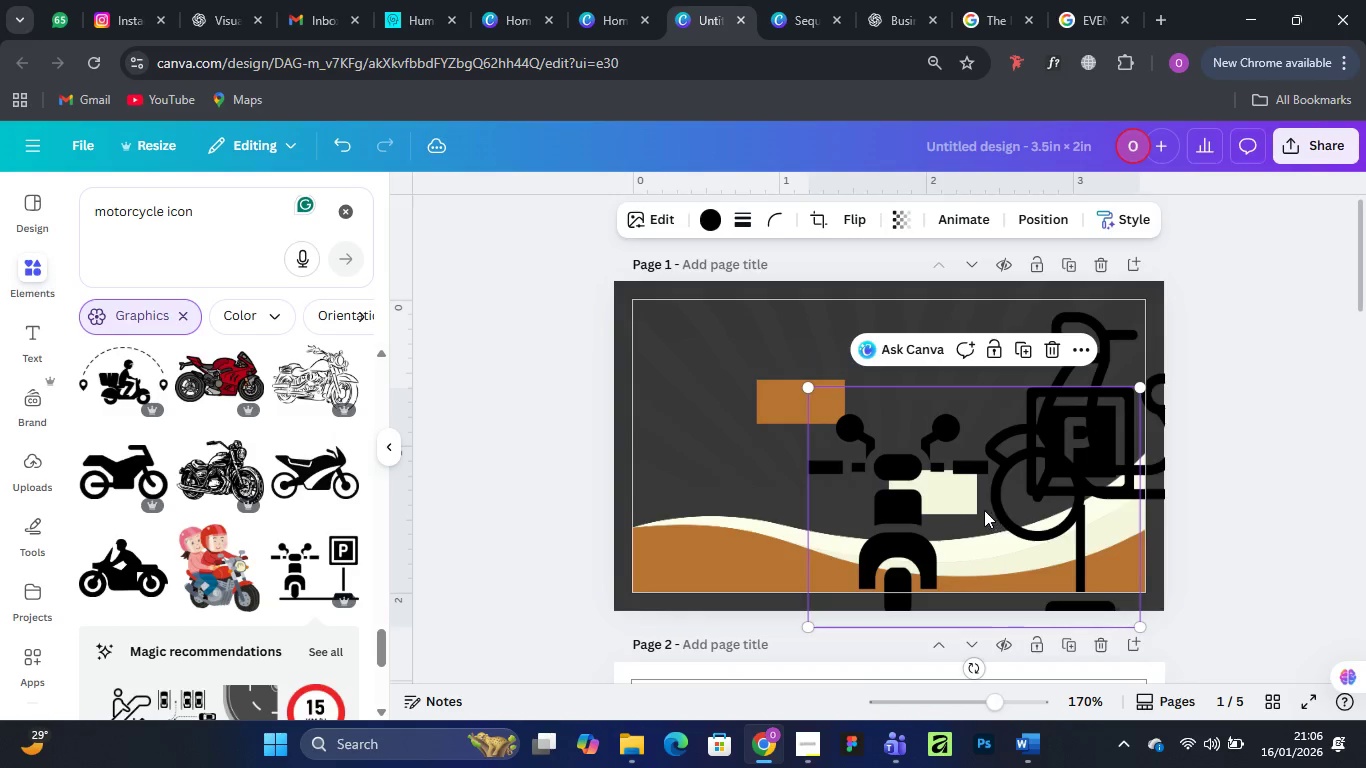 
left_click_drag(start_coordinate=[984, 510], to_coordinate=[902, 439])
 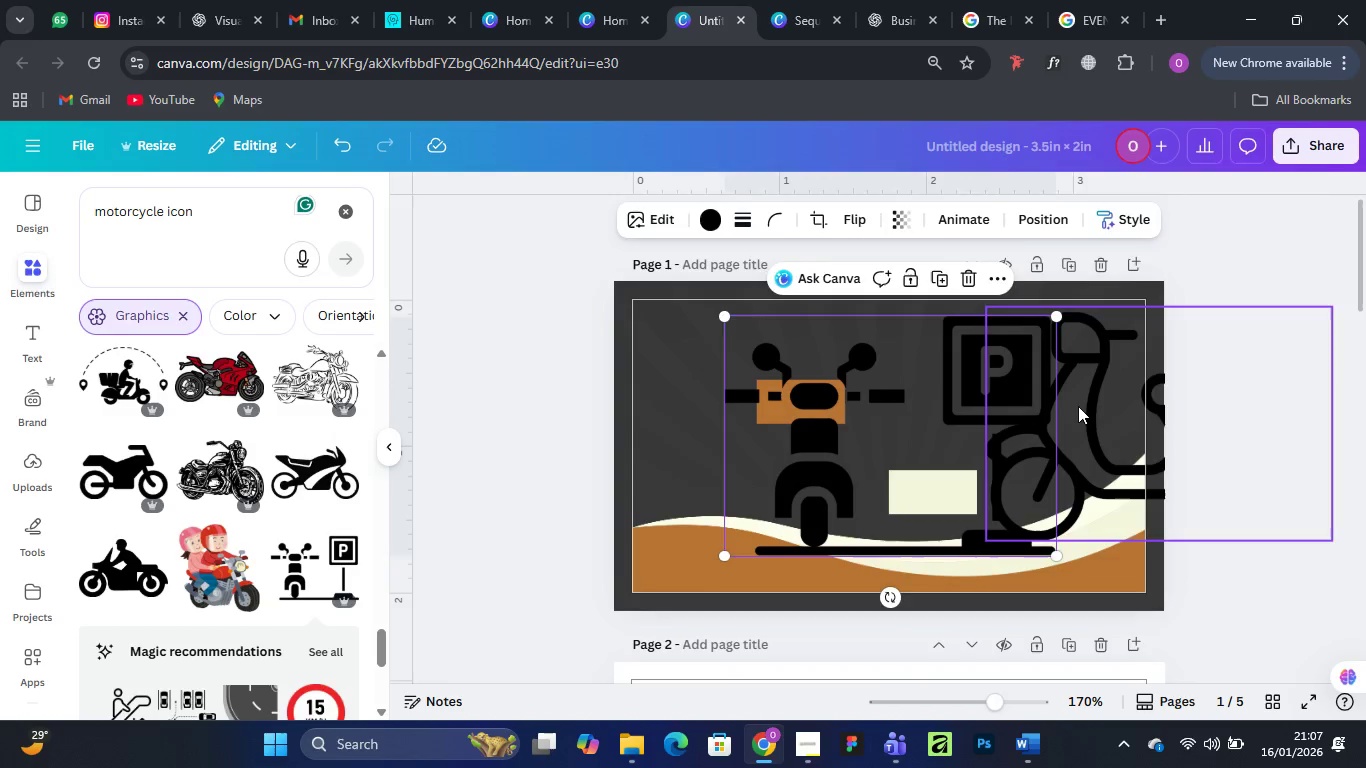 
left_click([1081, 404])
 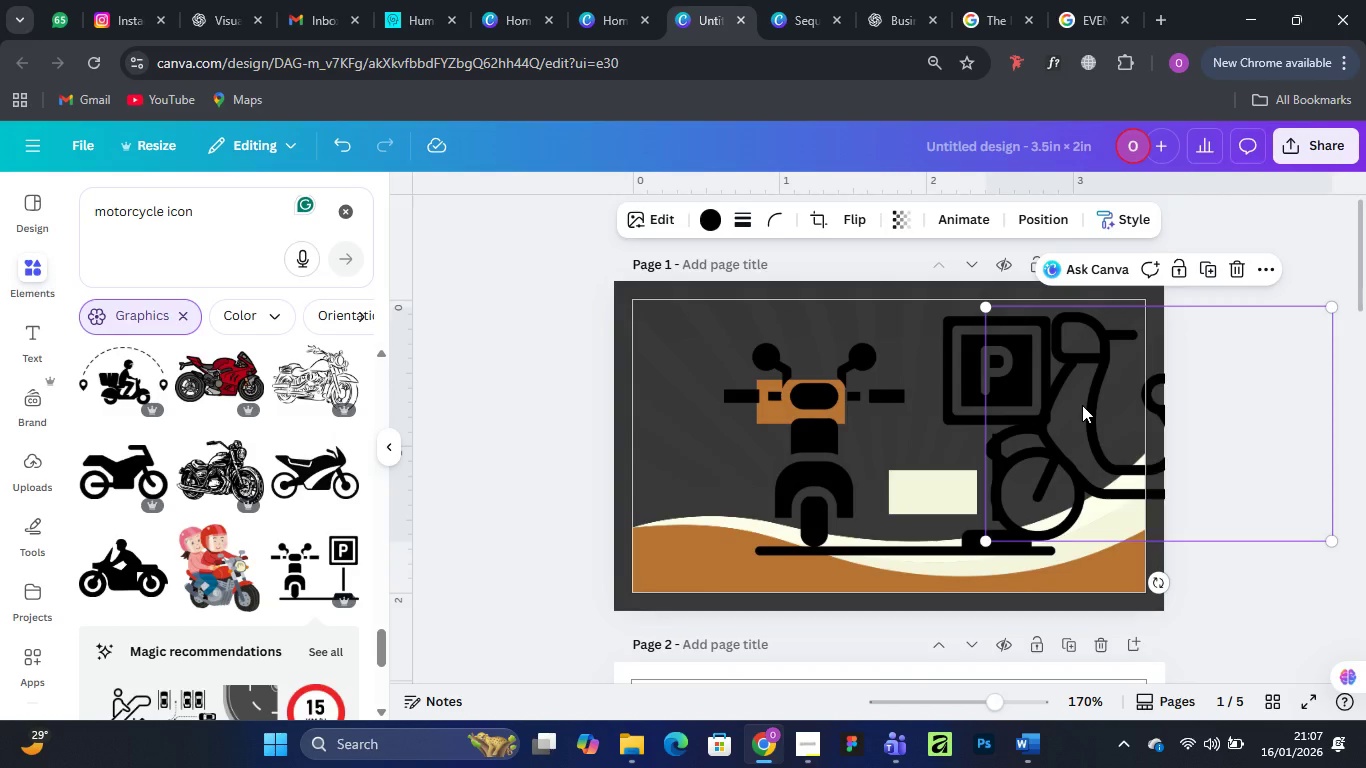 
key(Delete)
 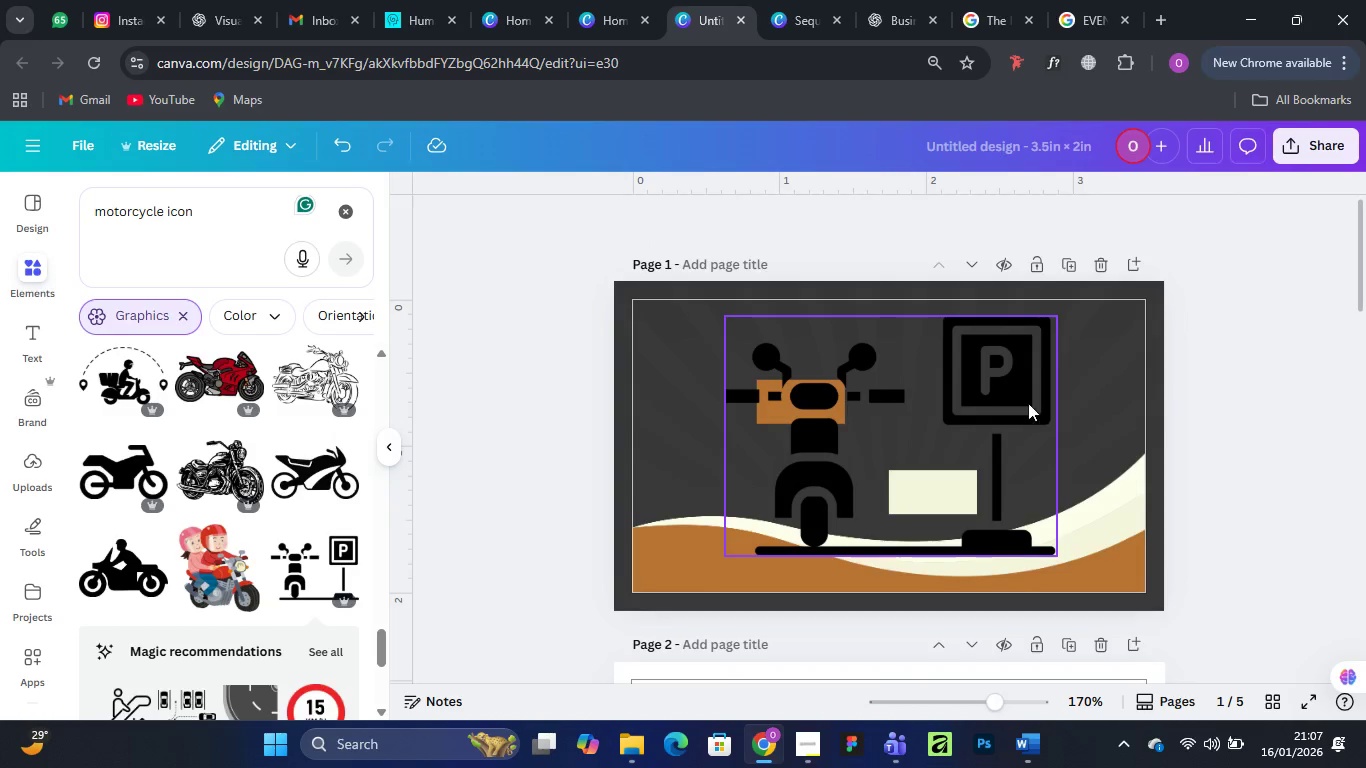 
left_click_drag(start_coordinate=[1006, 396], to_coordinate=[1261, 380])
 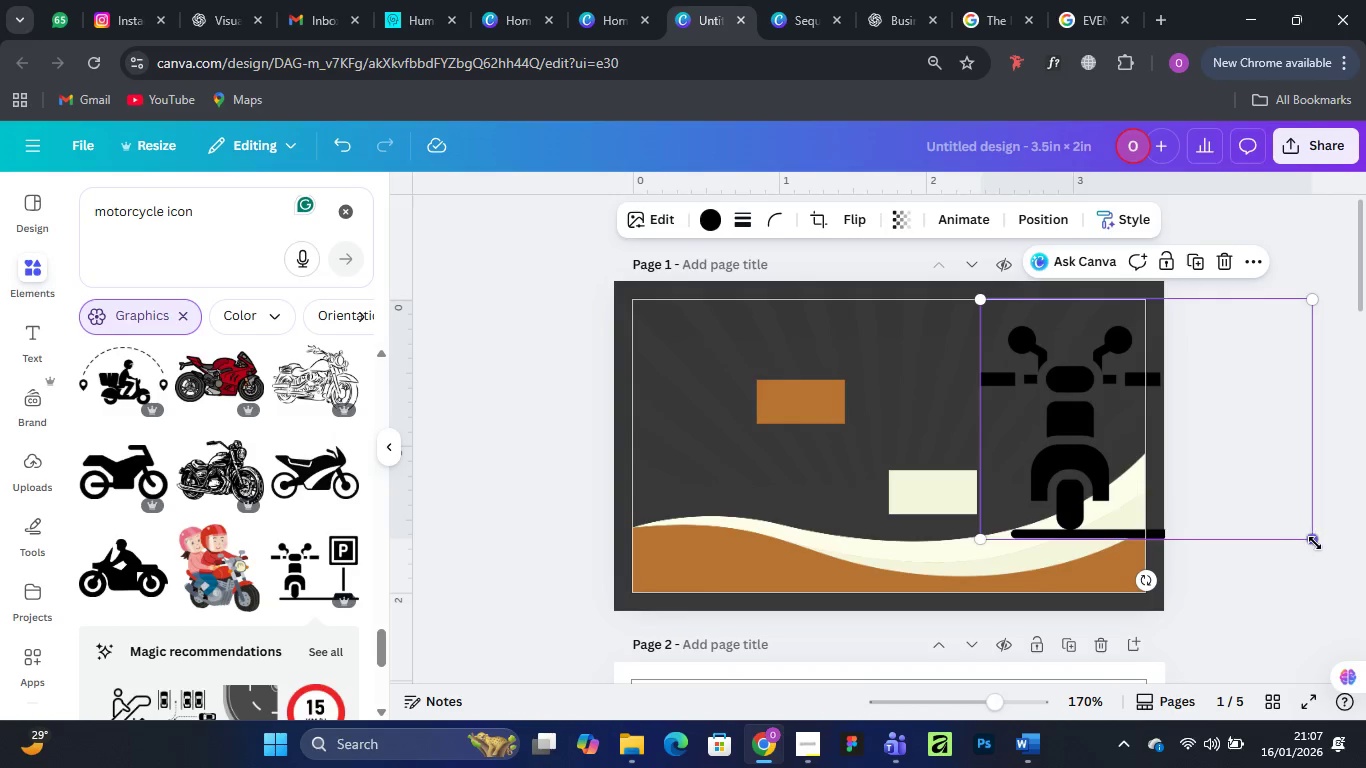 
left_click_drag(start_coordinate=[1315, 545], to_coordinate=[1331, 548])
 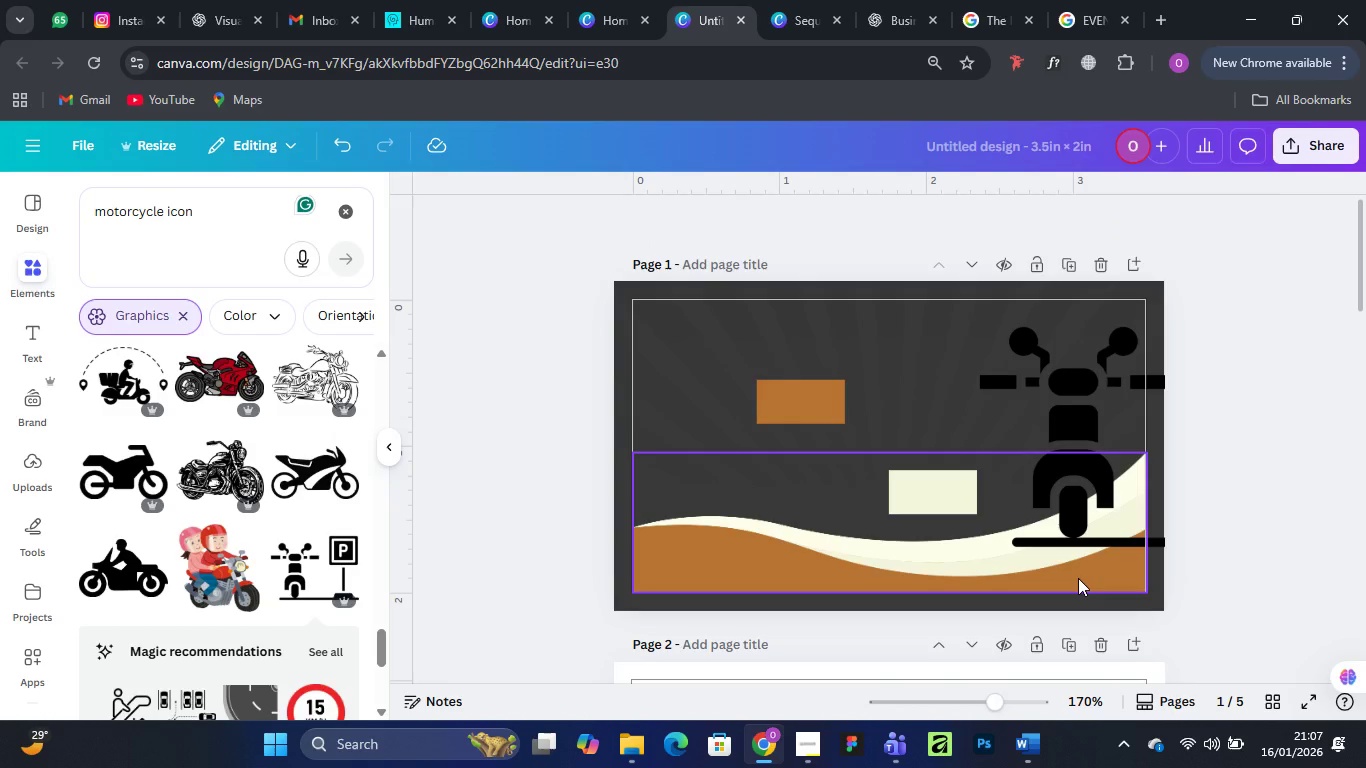 
left_click_drag(start_coordinate=[1078, 578], to_coordinate=[799, 662])
 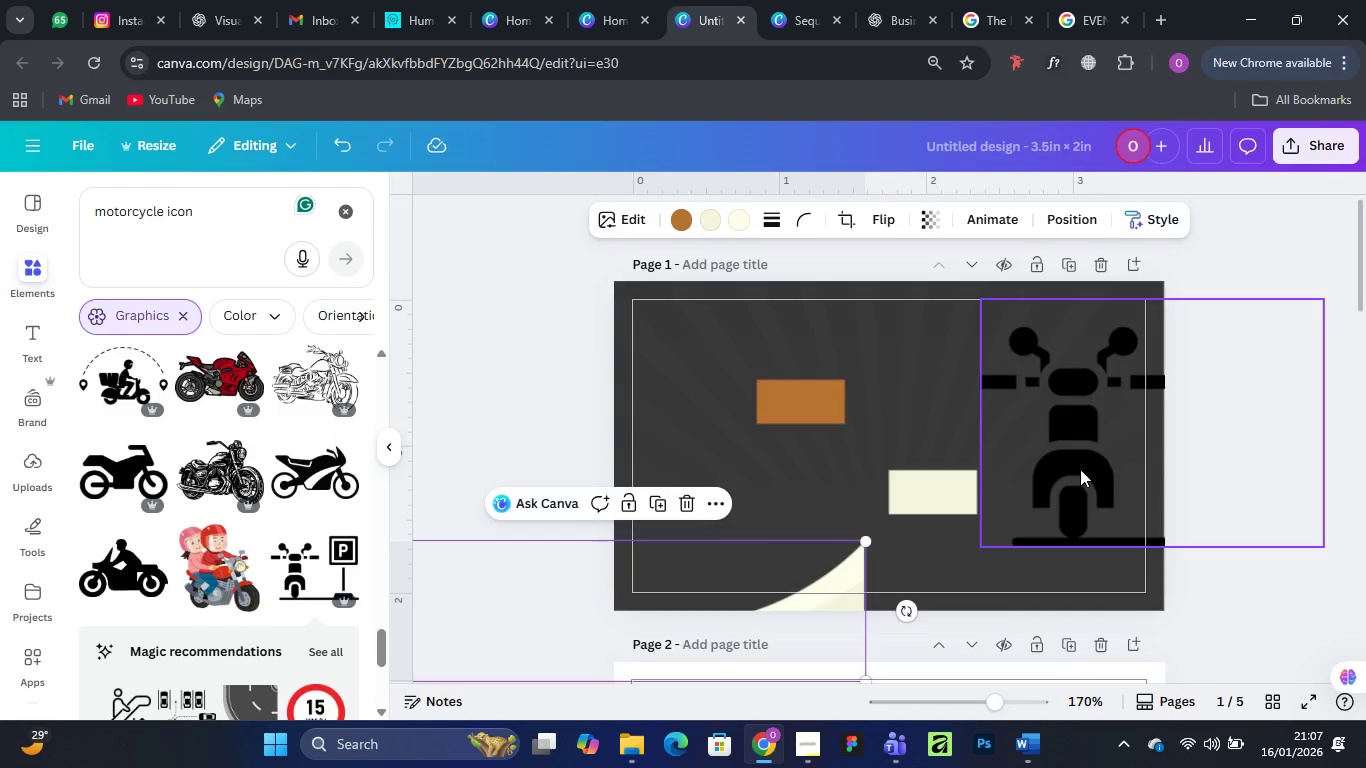 
left_click_drag(start_coordinate=[1080, 469], to_coordinate=[1077, 486])
 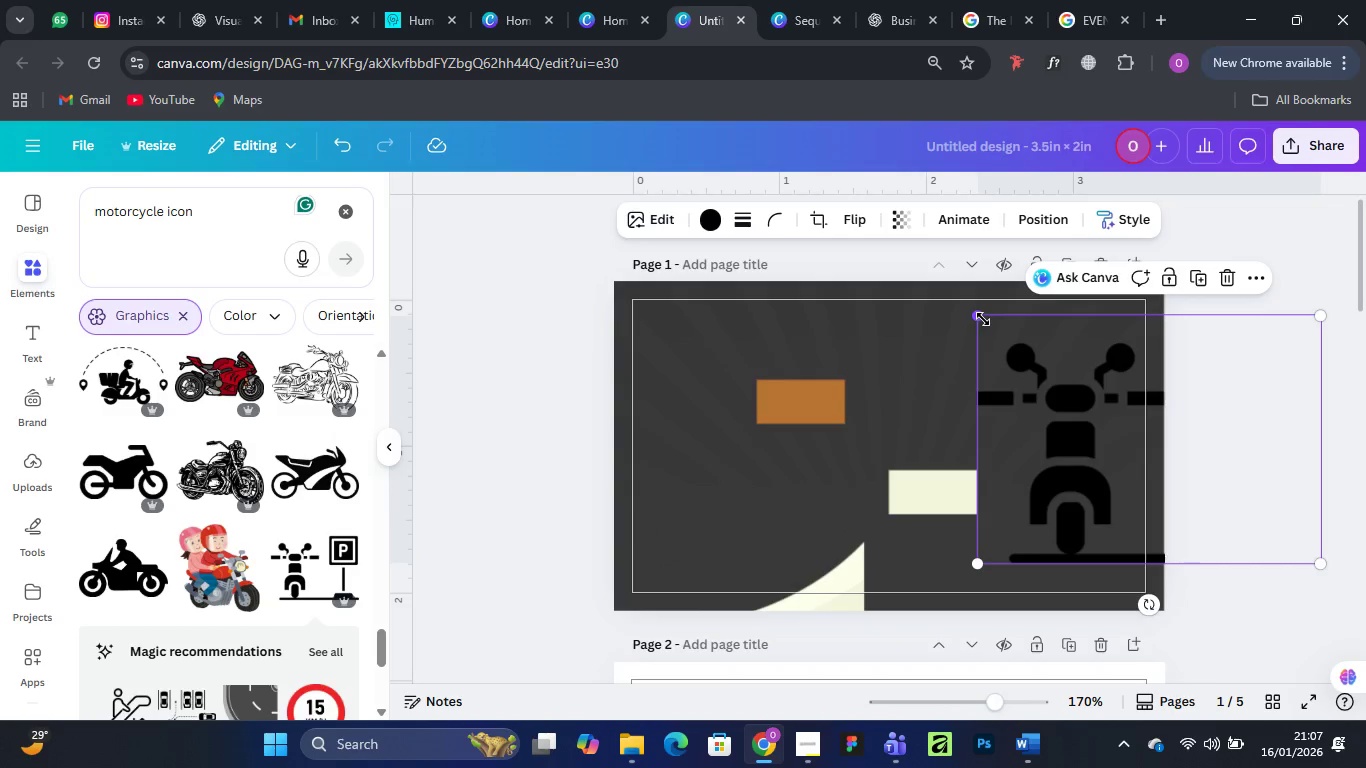 
left_click_drag(start_coordinate=[983, 319], to_coordinate=[970, 312])
 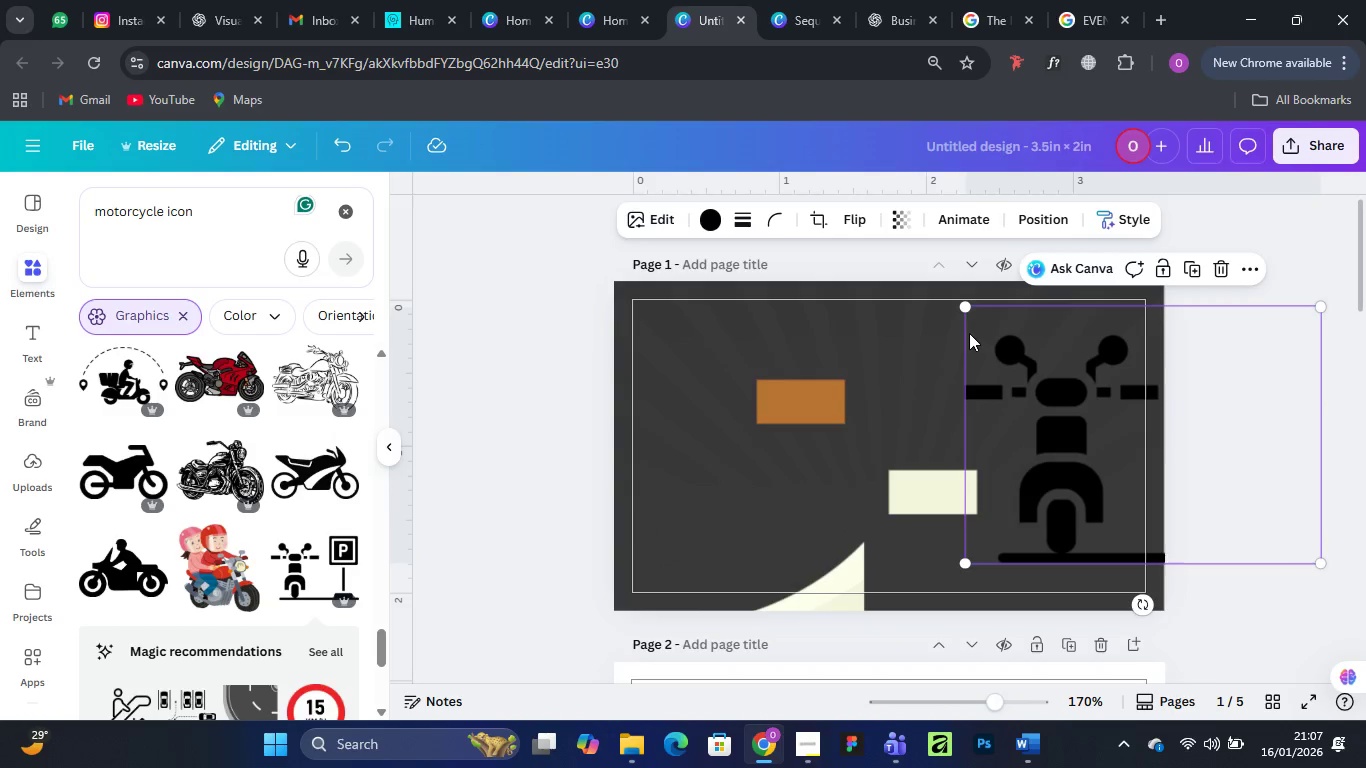 
key(Control+ControlLeft)
 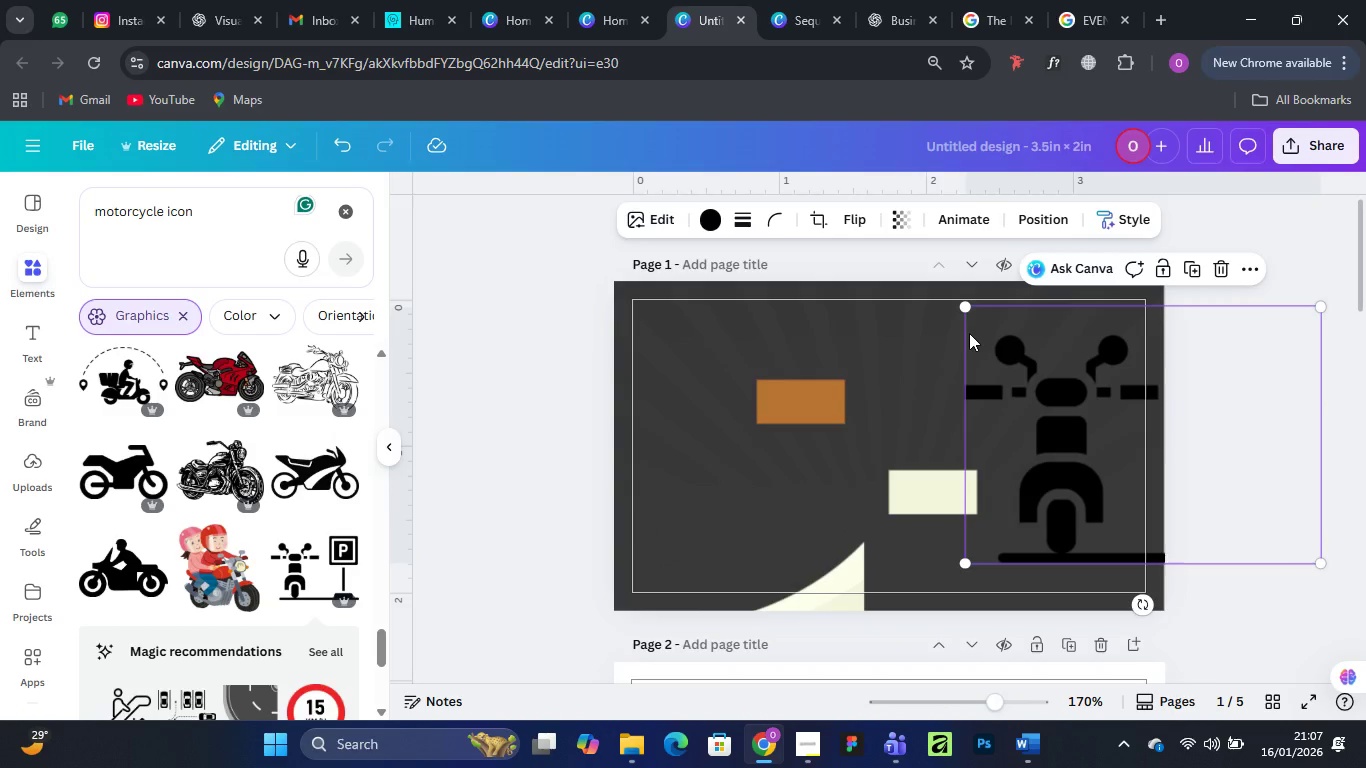 
key(Control+Z)
 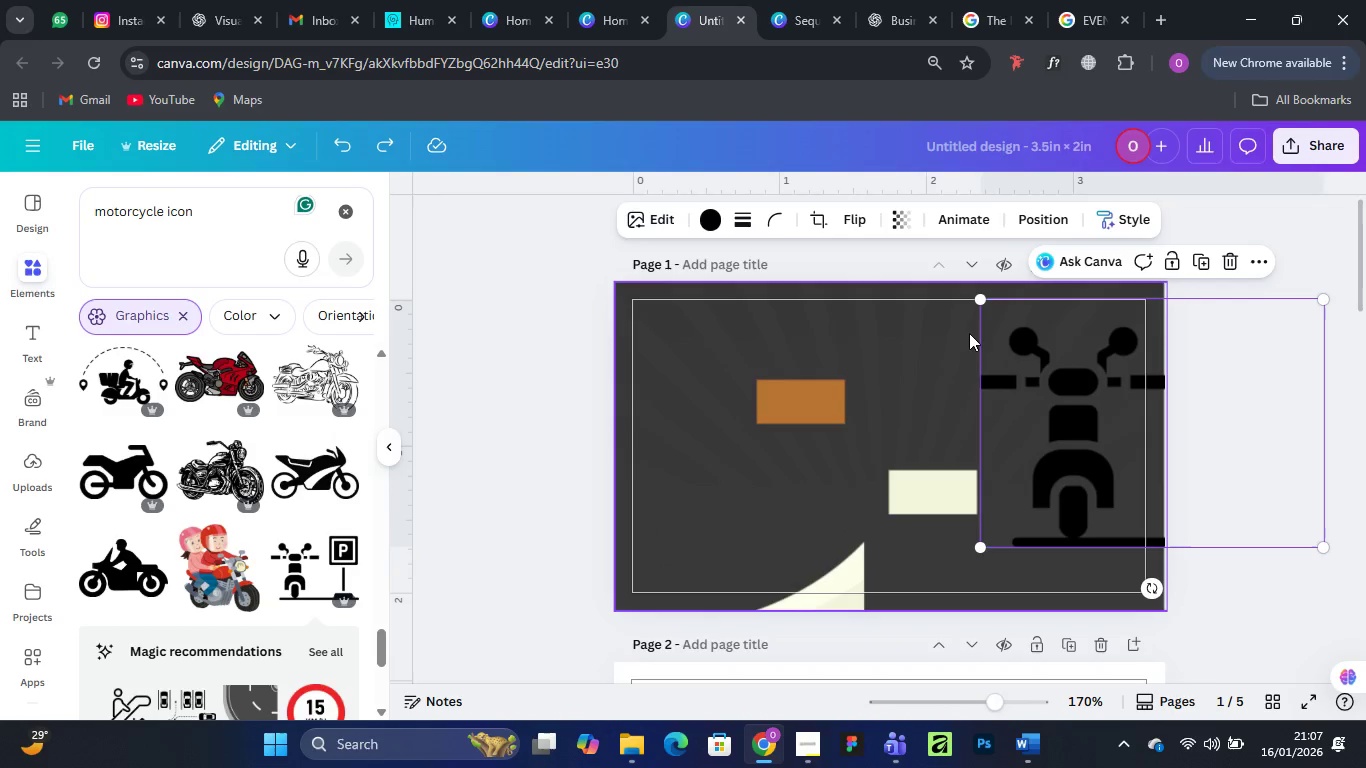 
key(Control+Z)
 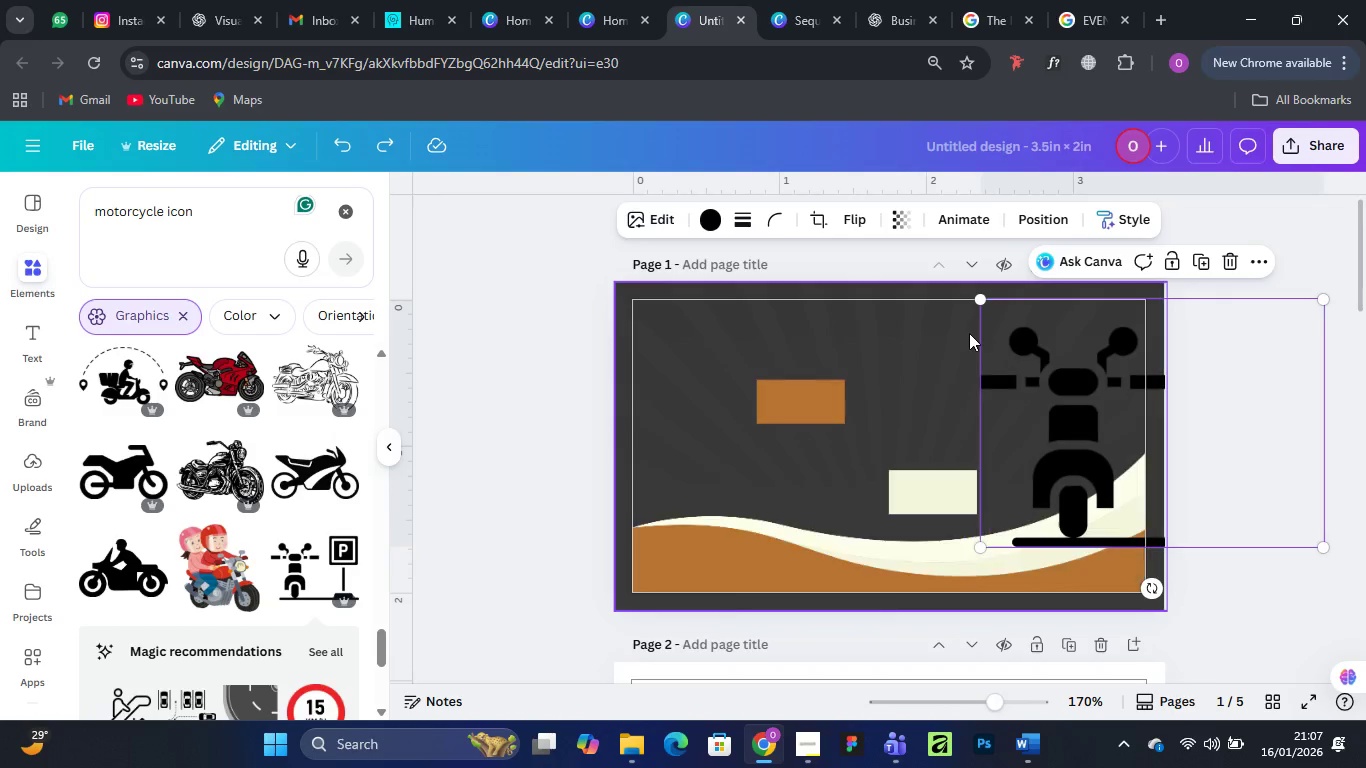 
key(Control+Z)
 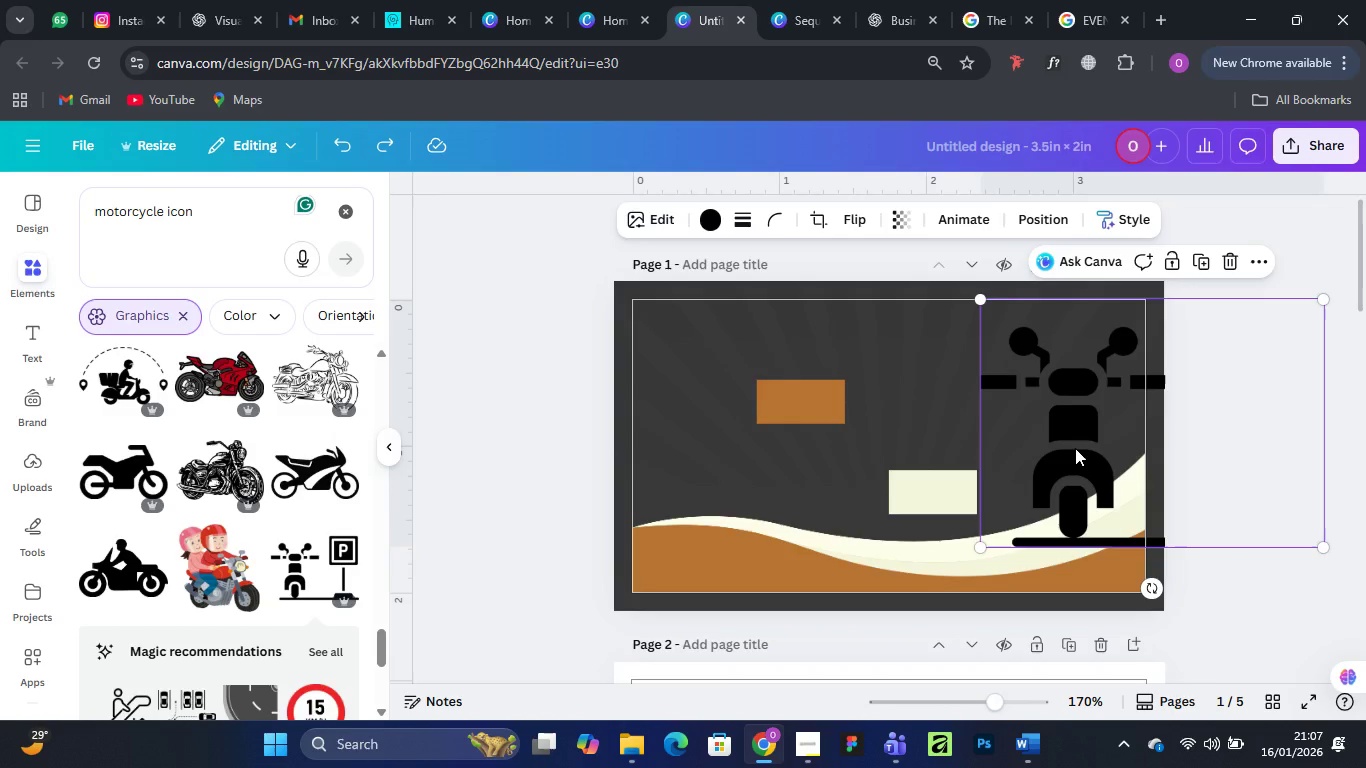 
left_click_drag(start_coordinate=[1075, 448], to_coordinate=[1057, 437])
 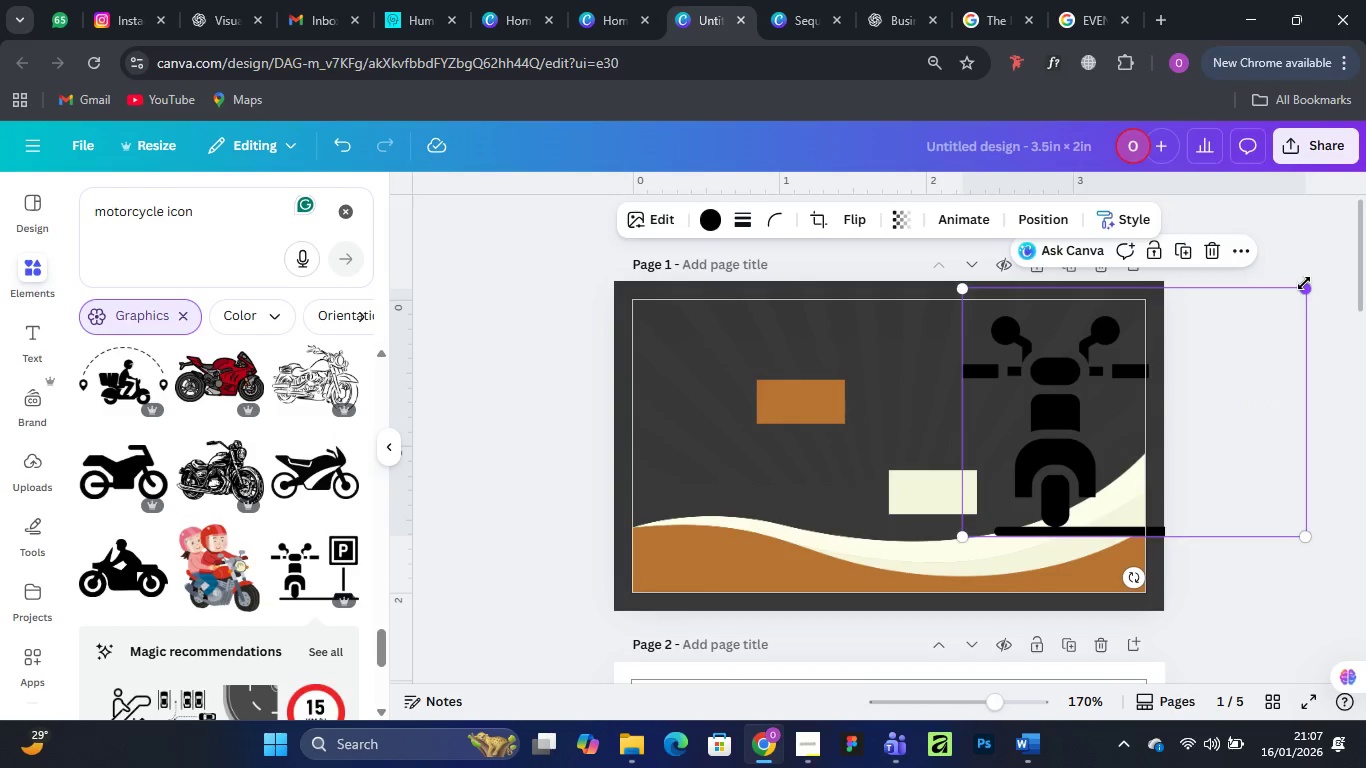 
left_click_drag(start_coordinate=[1304, 283], to_coordinate=[1266, 336])
 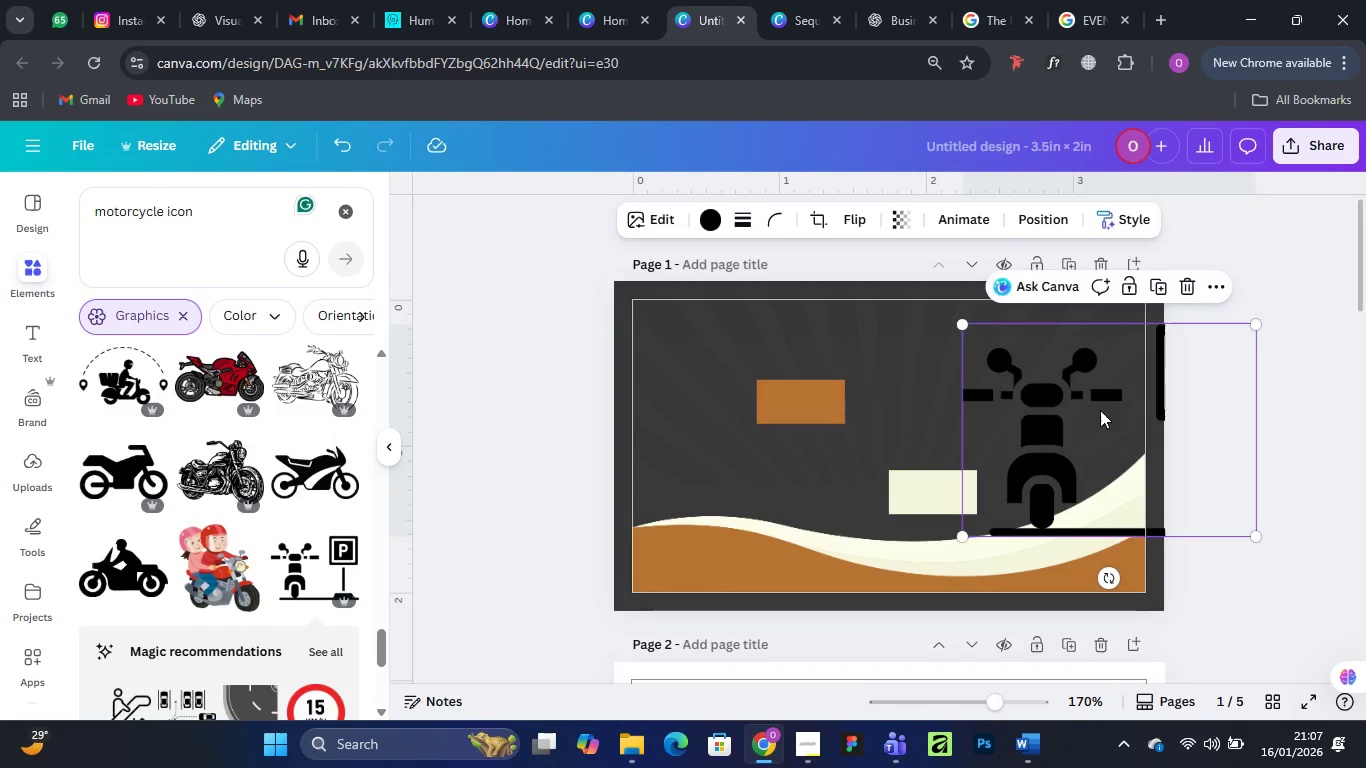 
left_click_drag(start_coordinate=[1100, 410], to_coordinate=[1123, 374])
 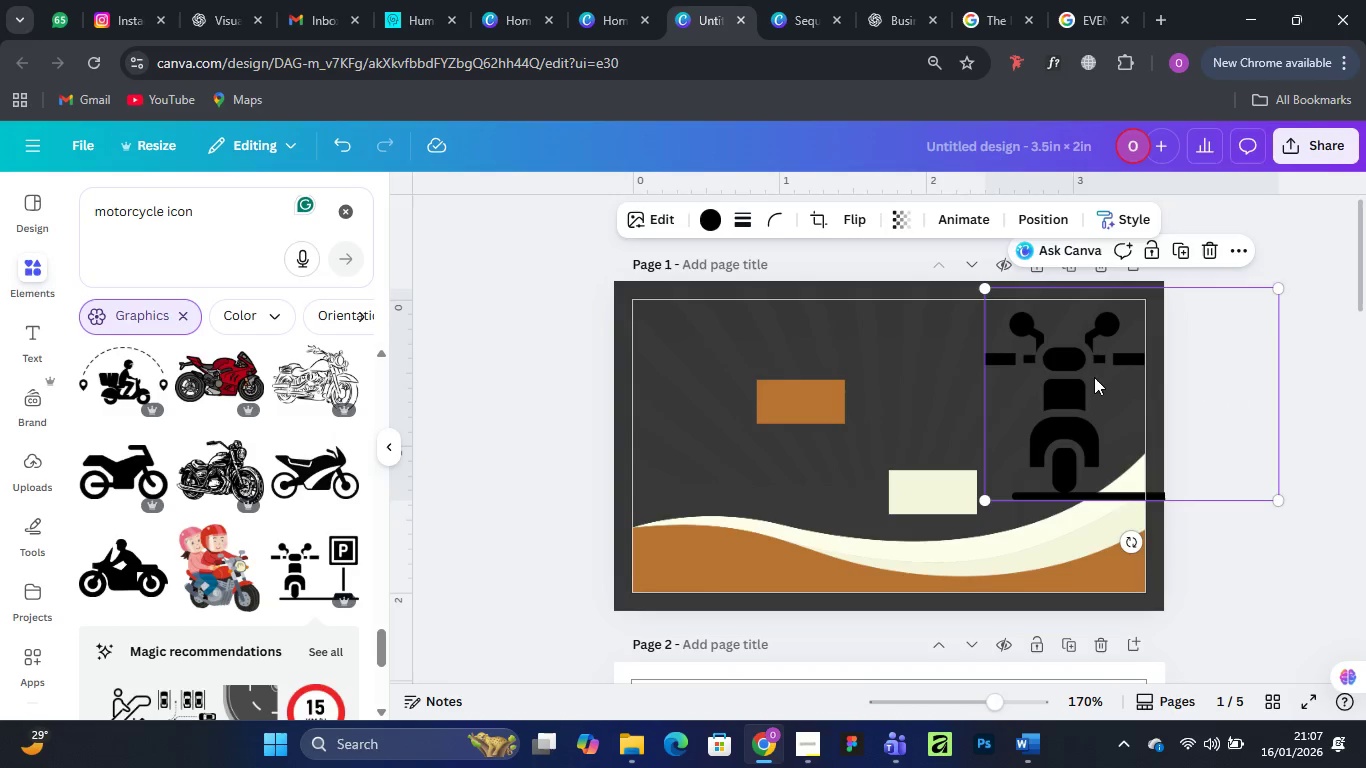 
left_click_drag(start_coordinate=[1086, 381], to_coordinate=[1080, 381])
 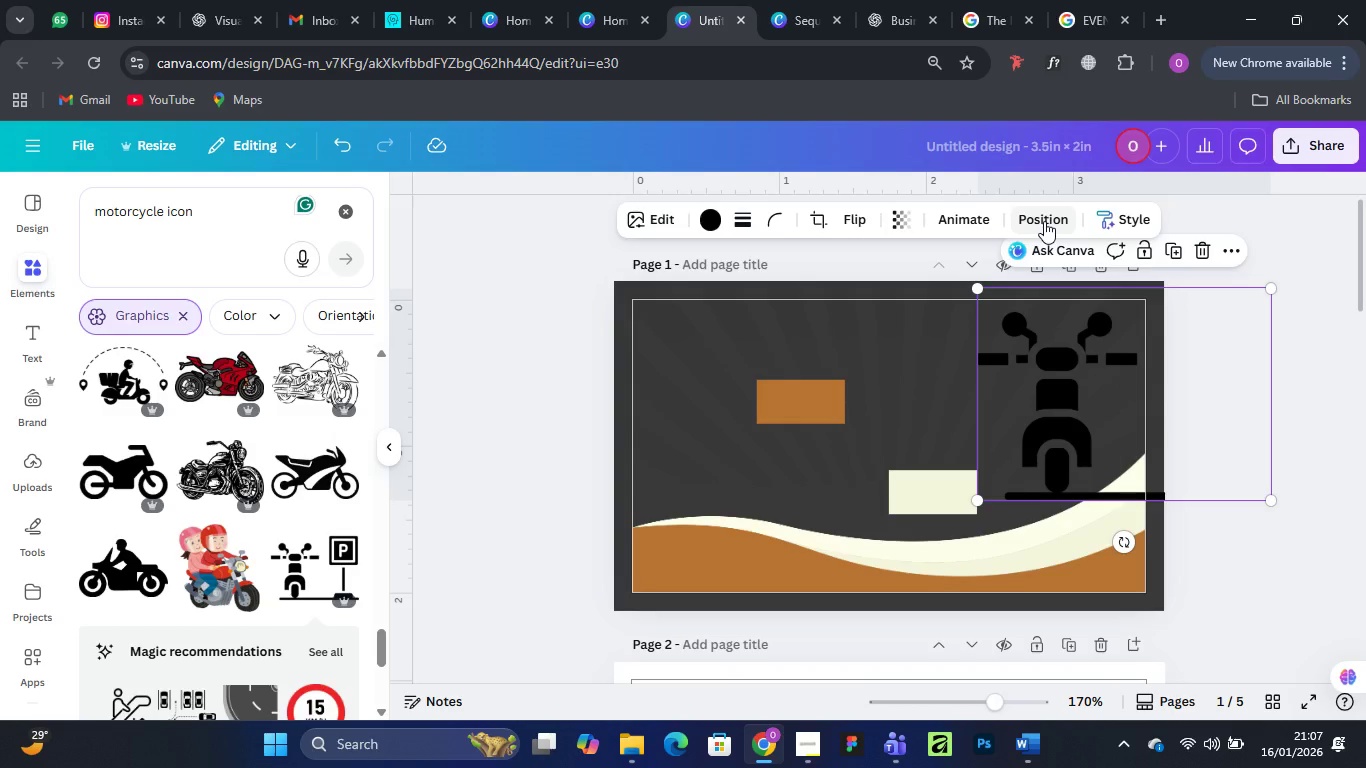 
left_click([1044, 221])
 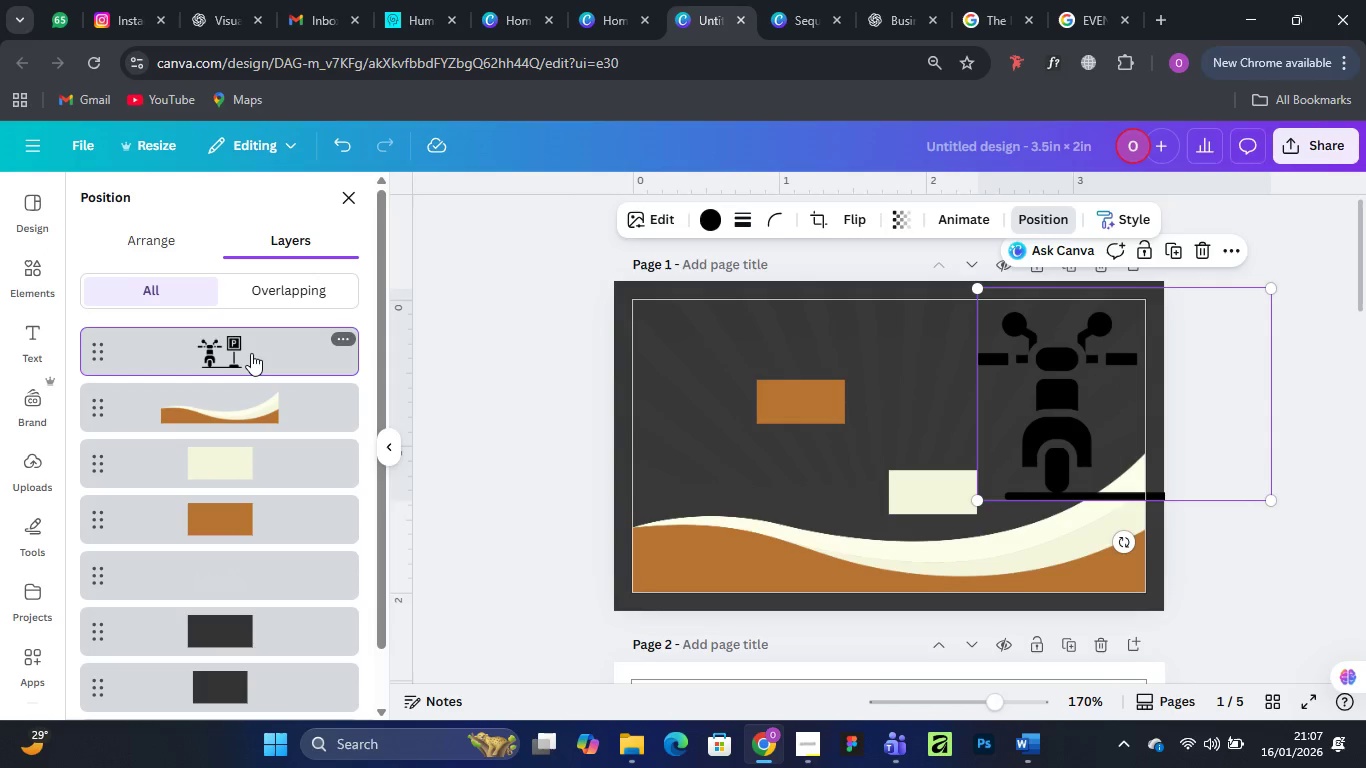 
left_click_drag(start_coordinate=[251, 353], to_coordinate=[249, 373])
 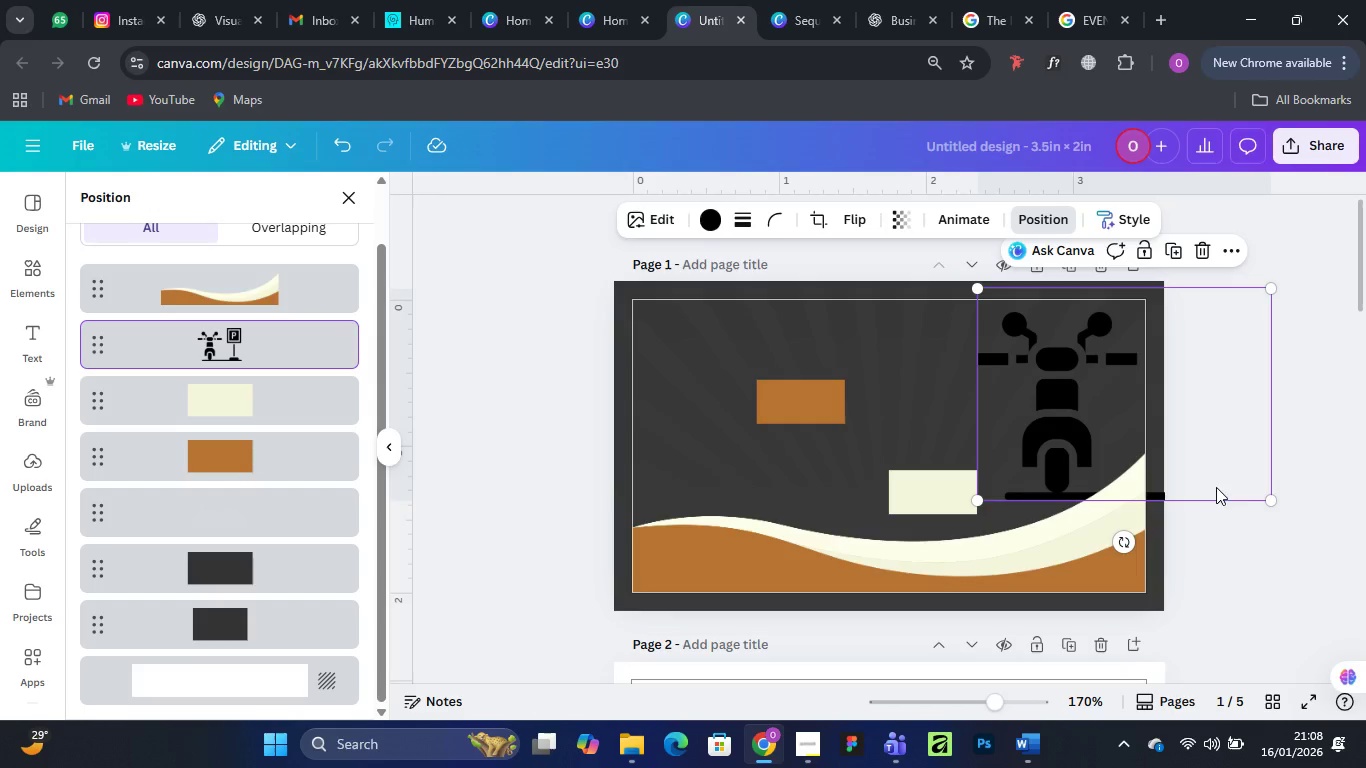 
wait(30.36)
 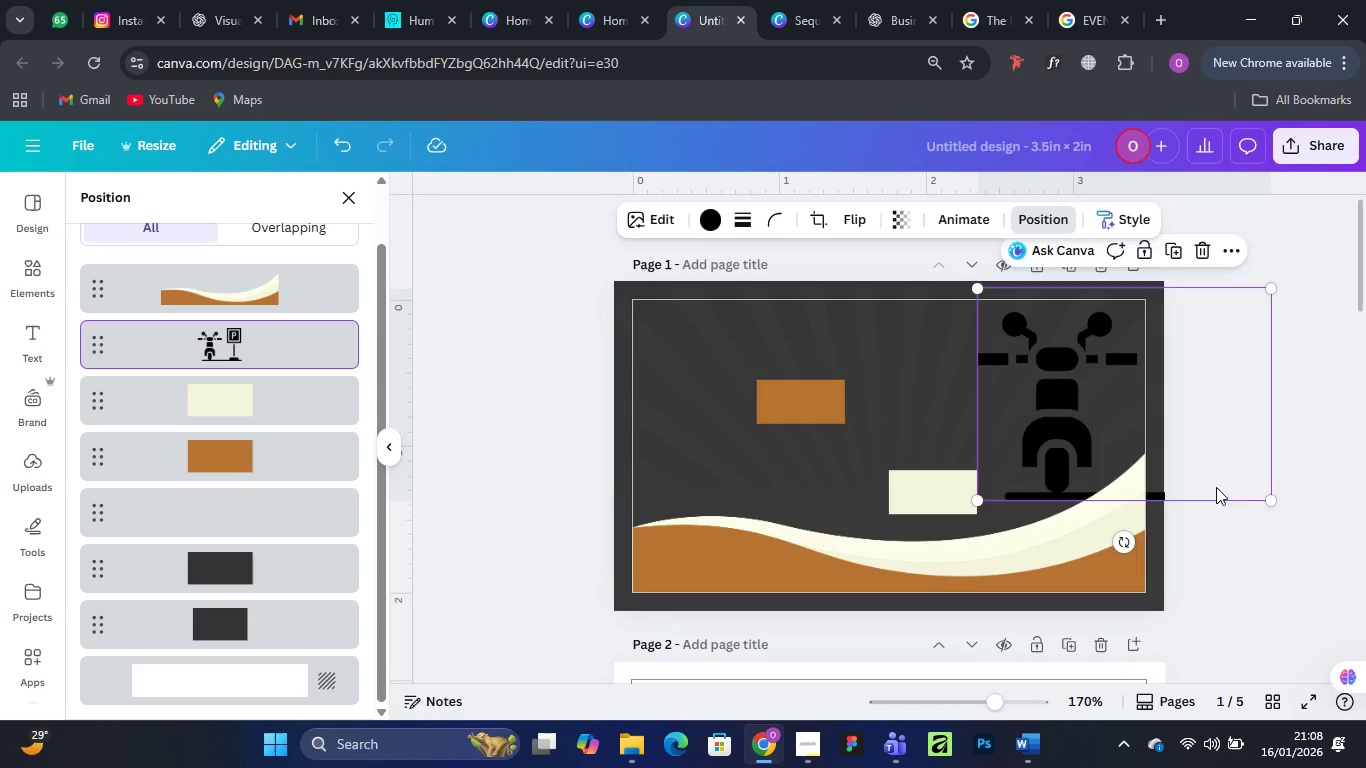 
left_click([866, 344])
 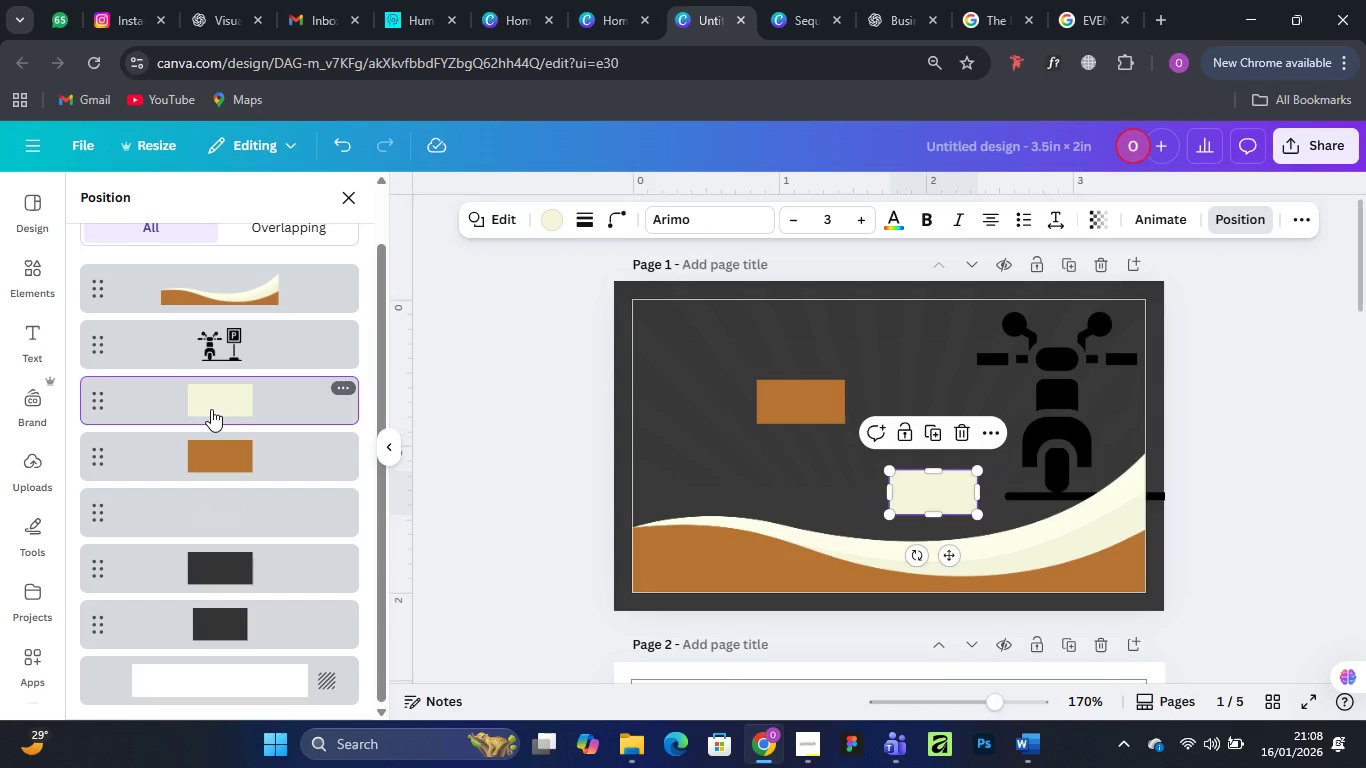 
wait(5.38)
 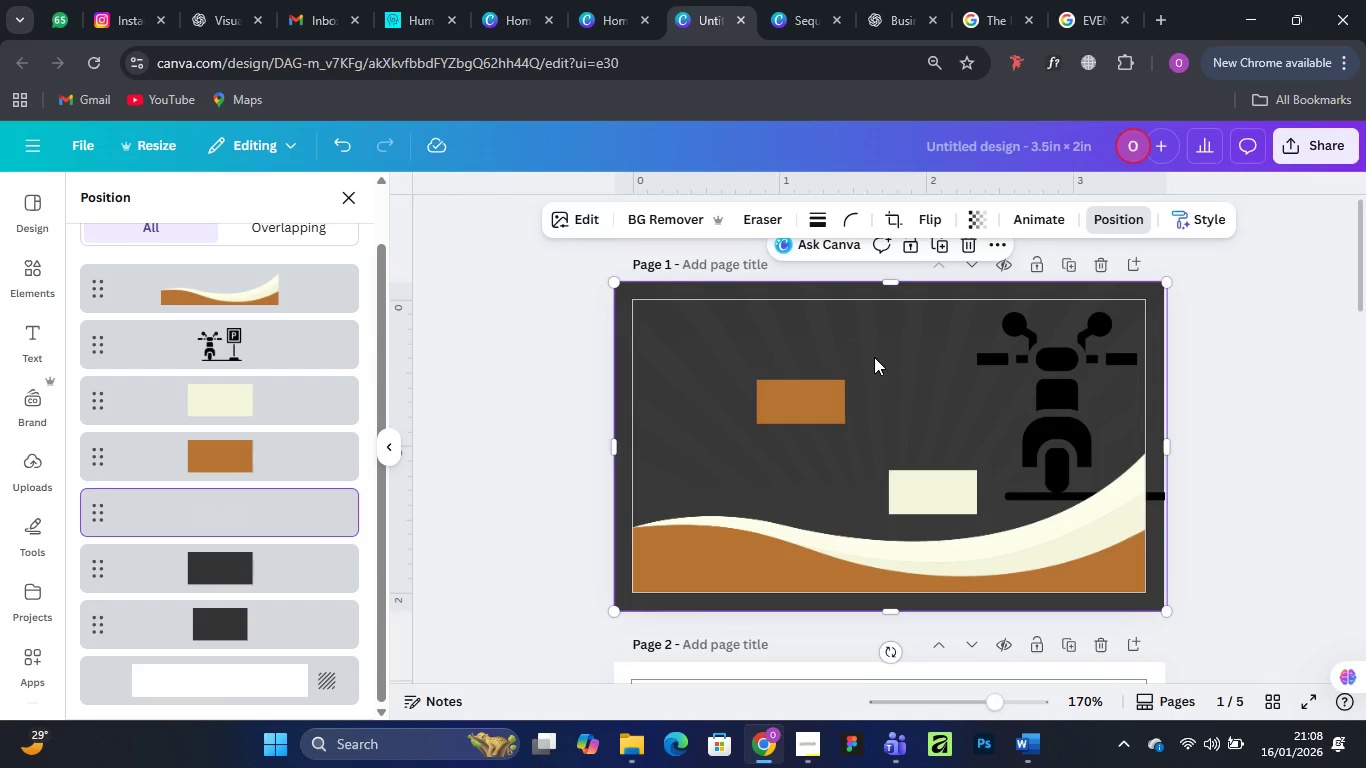 
left_click([248, 400])
 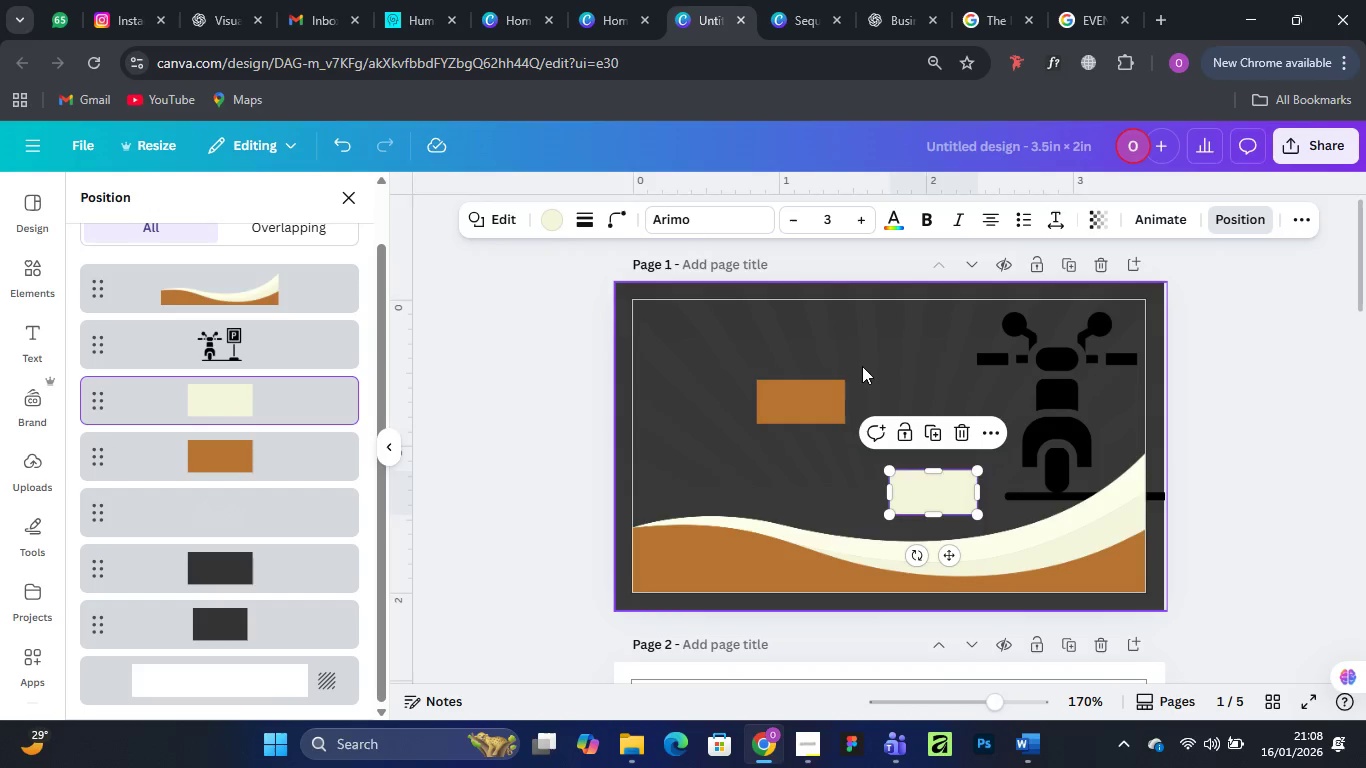 
left_click_drag(start_coordinate=[881, 346], to_coordinate=[867, 419])
 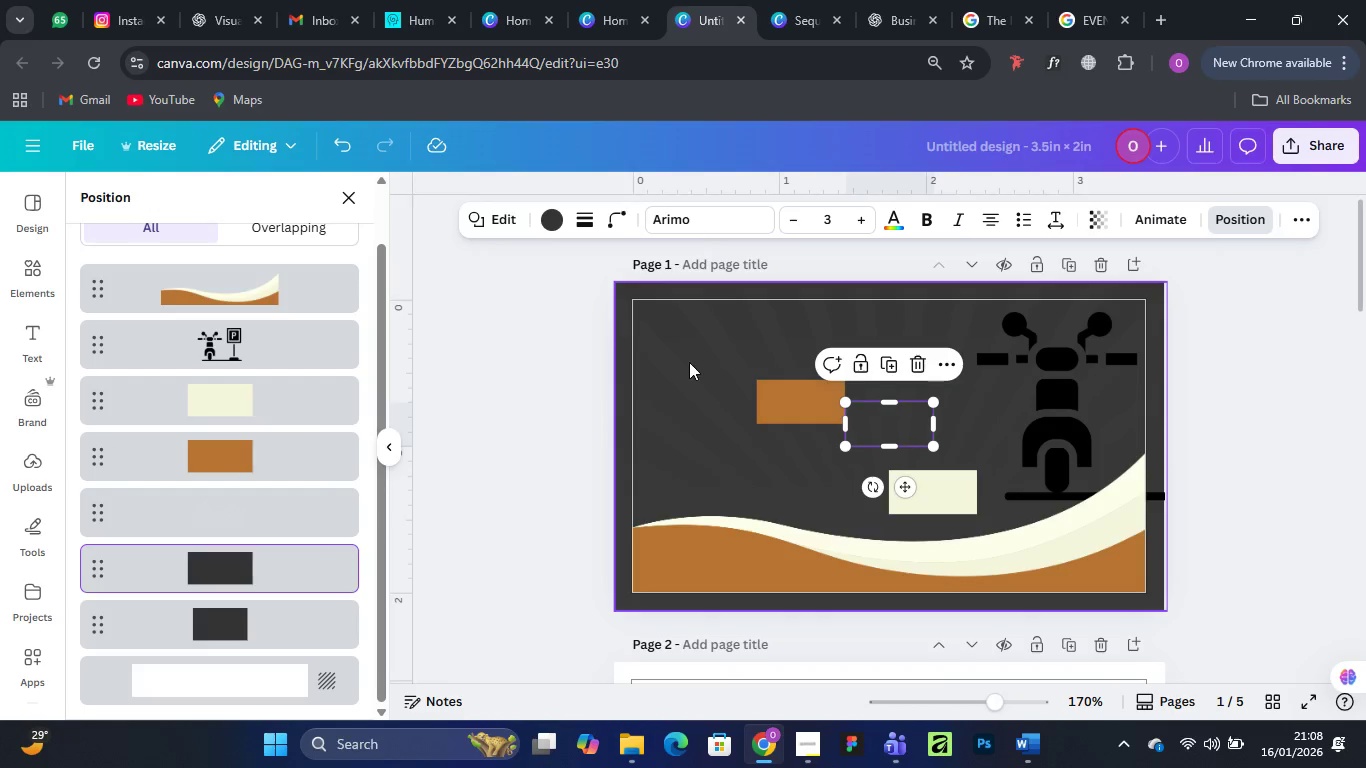 
left_click([689, 362])
 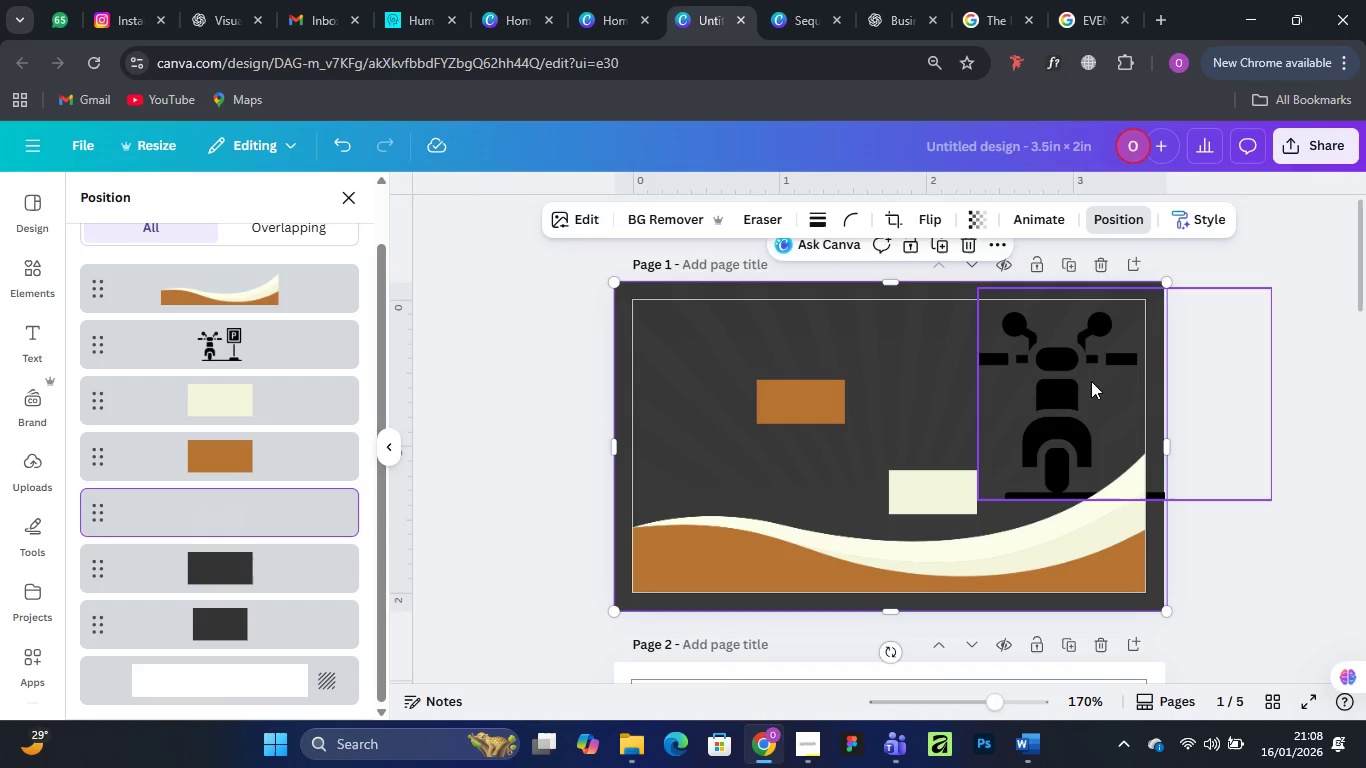 
left_click([1095, 384])
 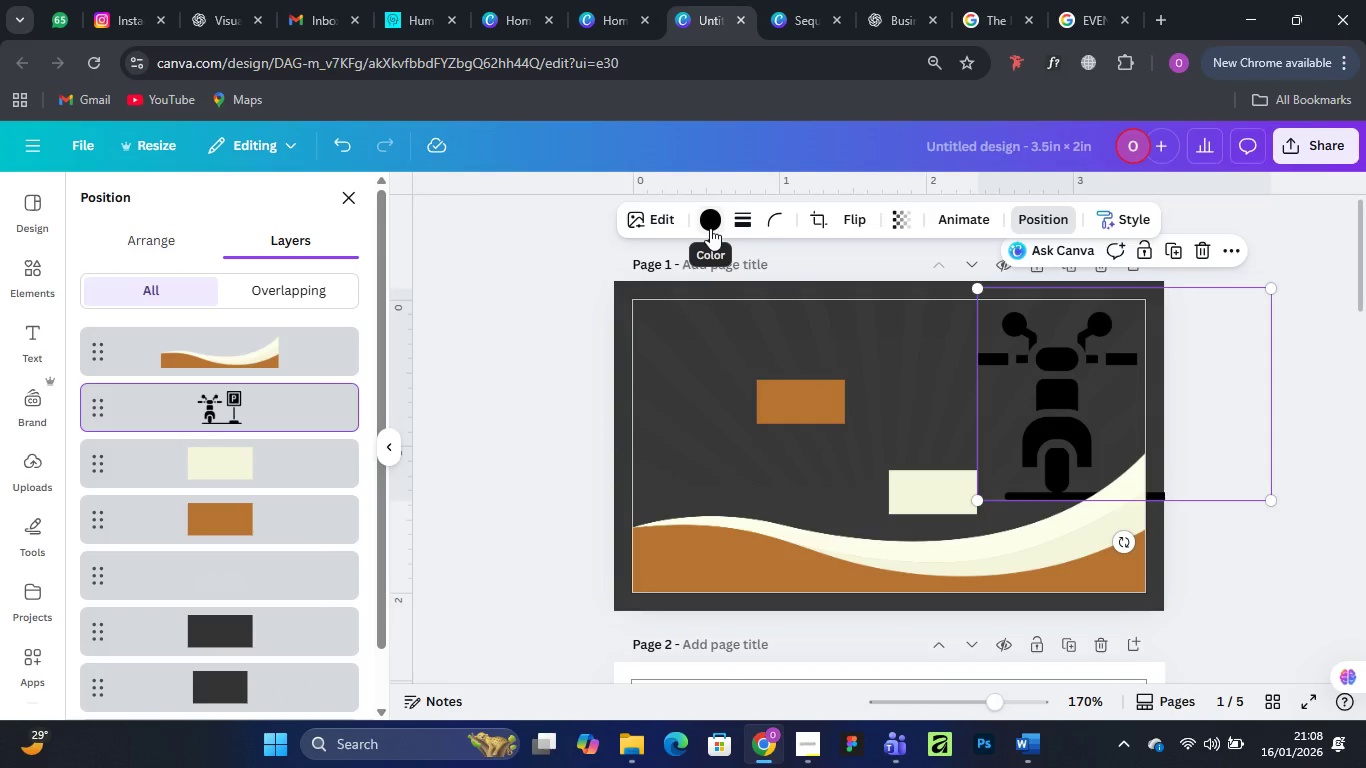 
left_click([710, 228])
 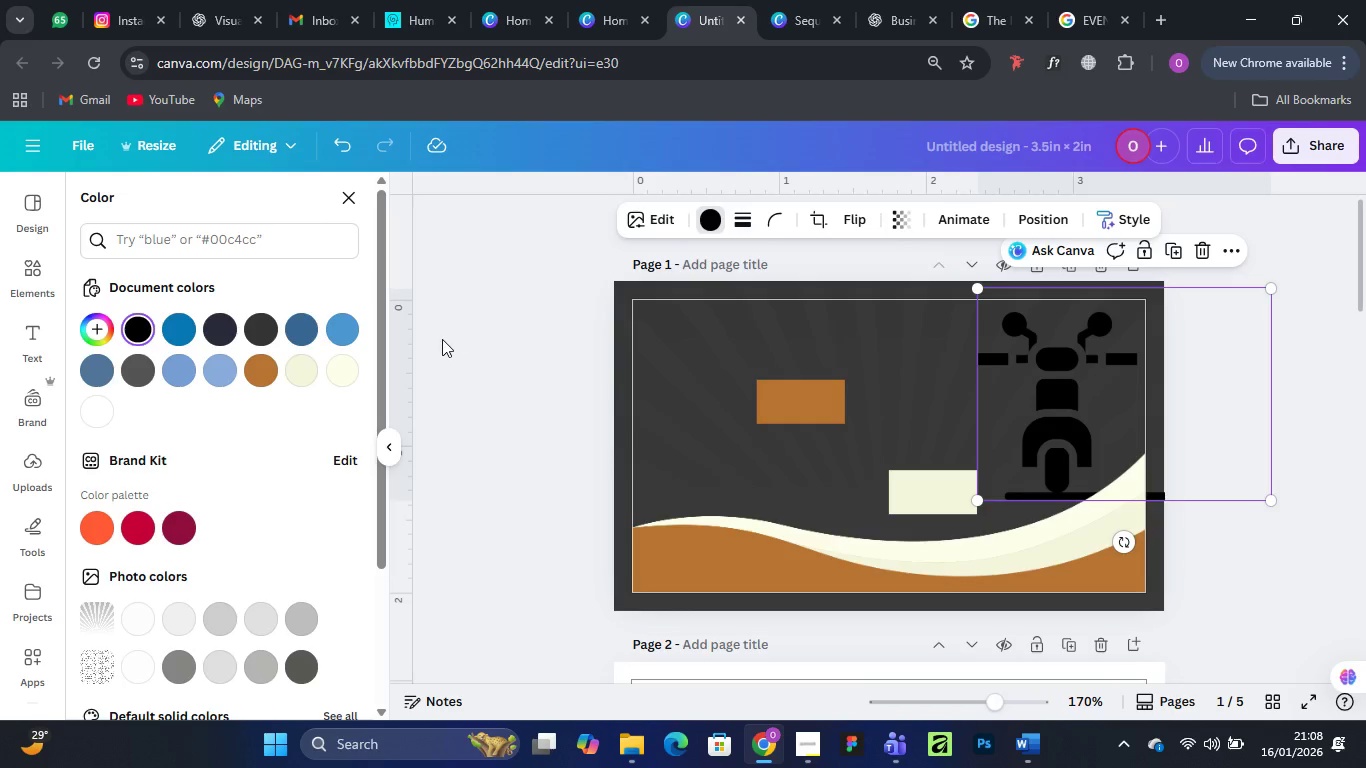 
mouse_move([323, 371])
 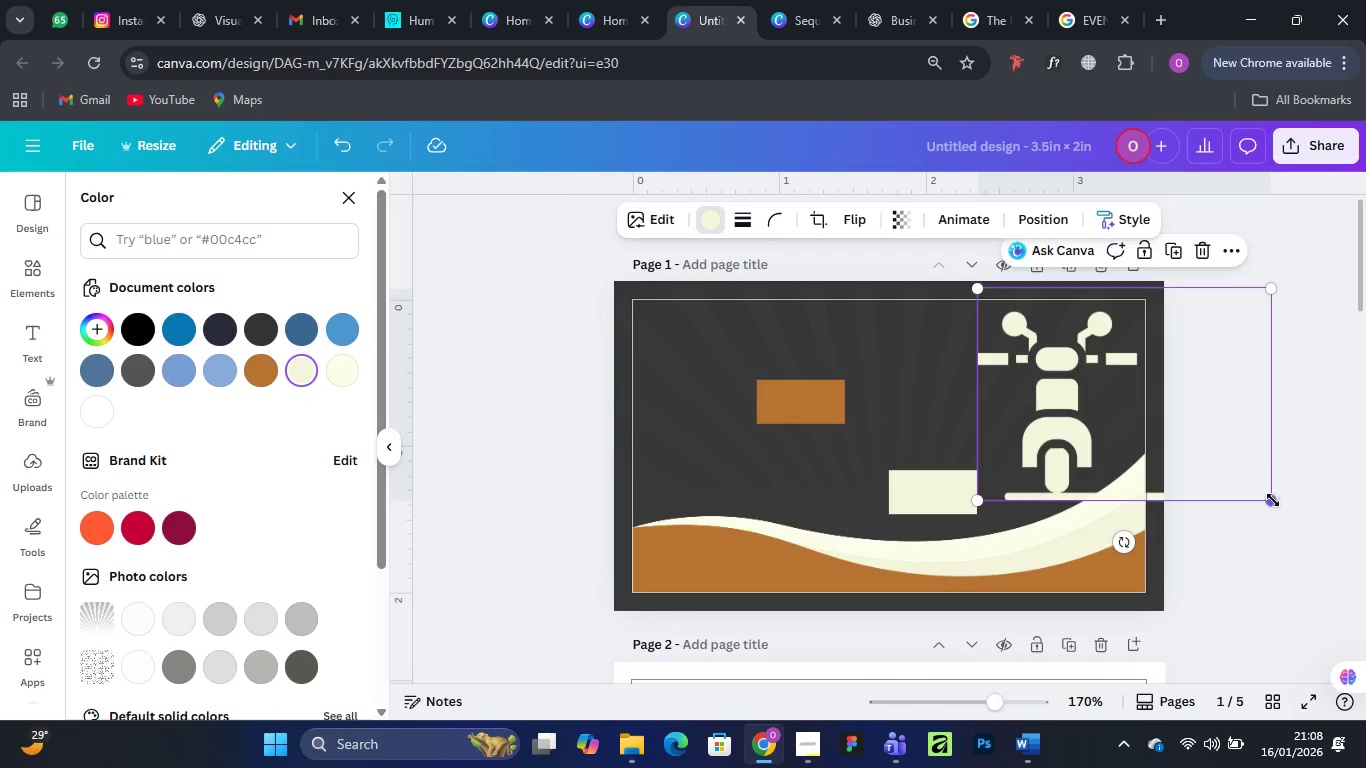 
left_click_drag(start_coordinate=[1273, 500], to_coordinate=[1363, 606])
 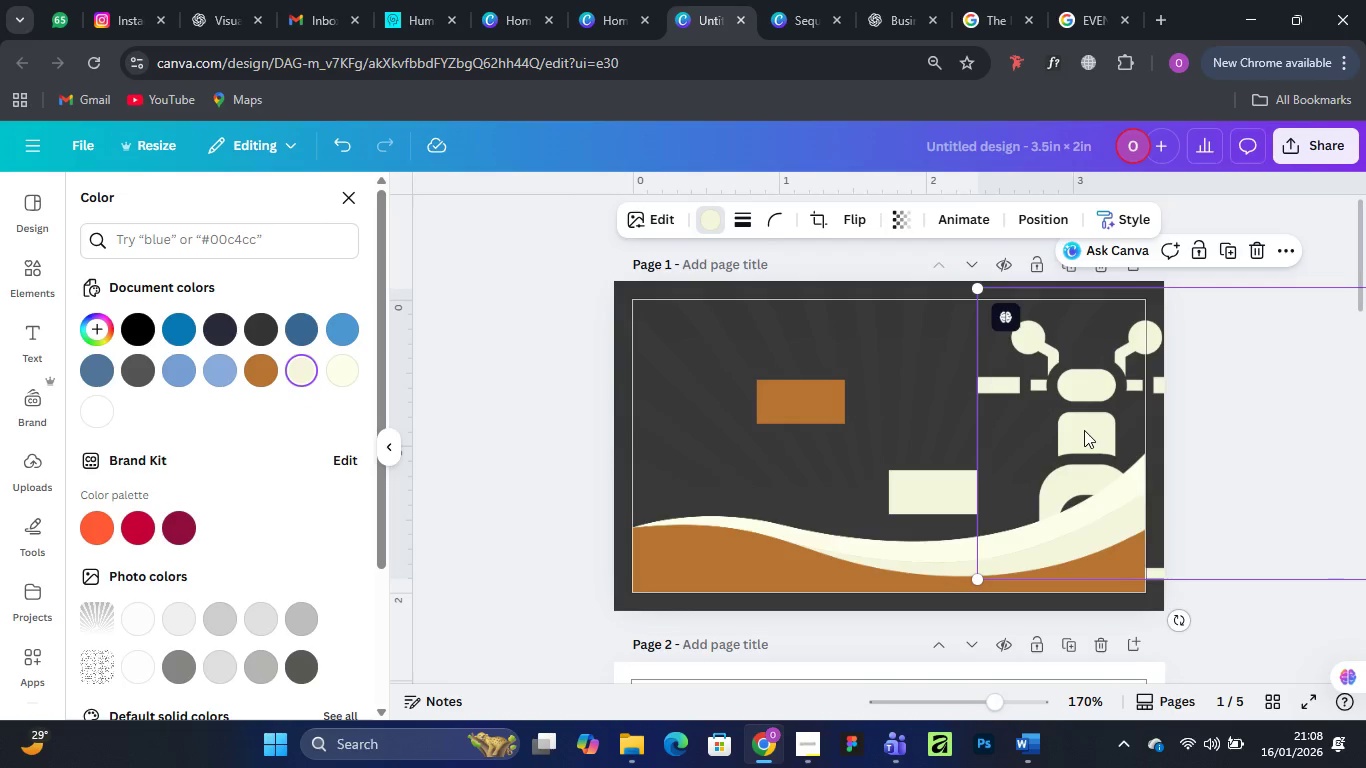 
left_click_drag(start_coordinate=[1084, 430], to_coordinate=[1043, 429])
 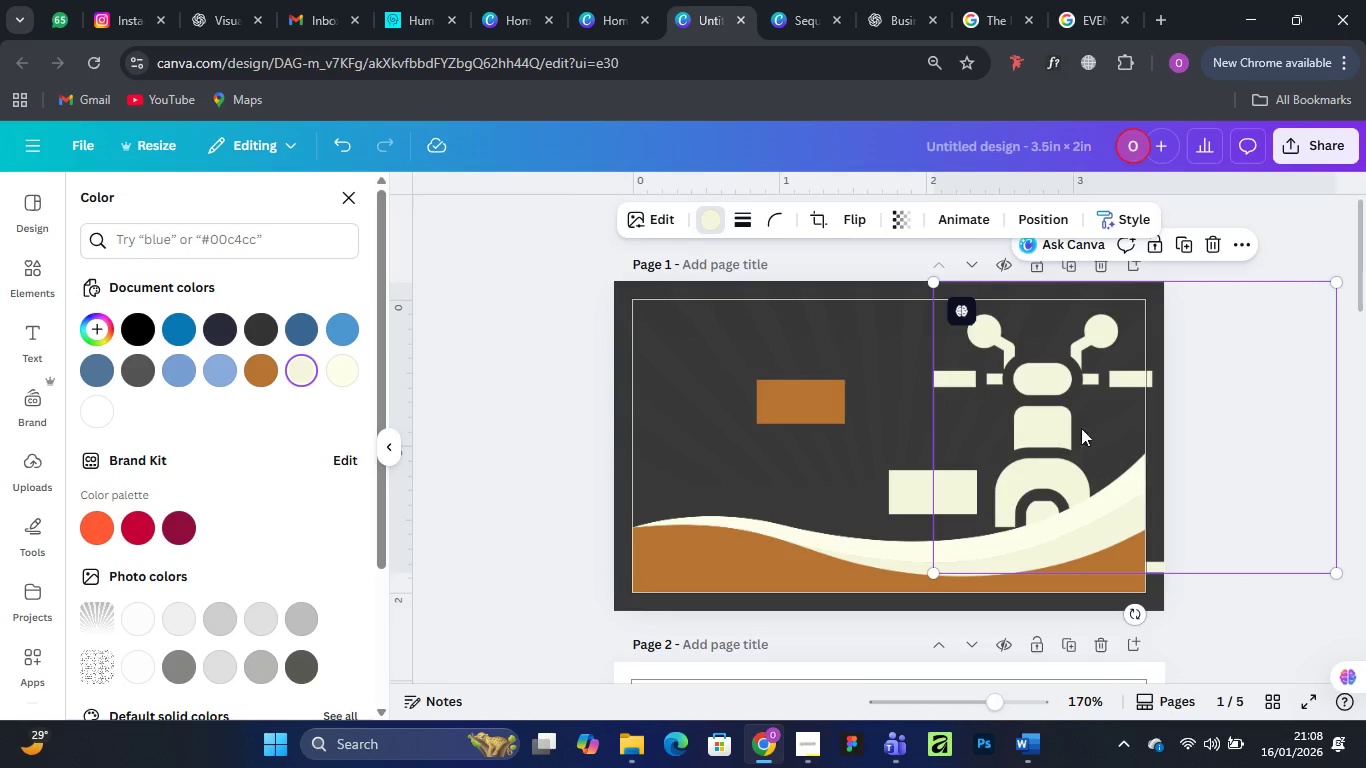 
left_click_drag(start_coordinate=[1050, 418], to_coordinate=[1043, 419])
 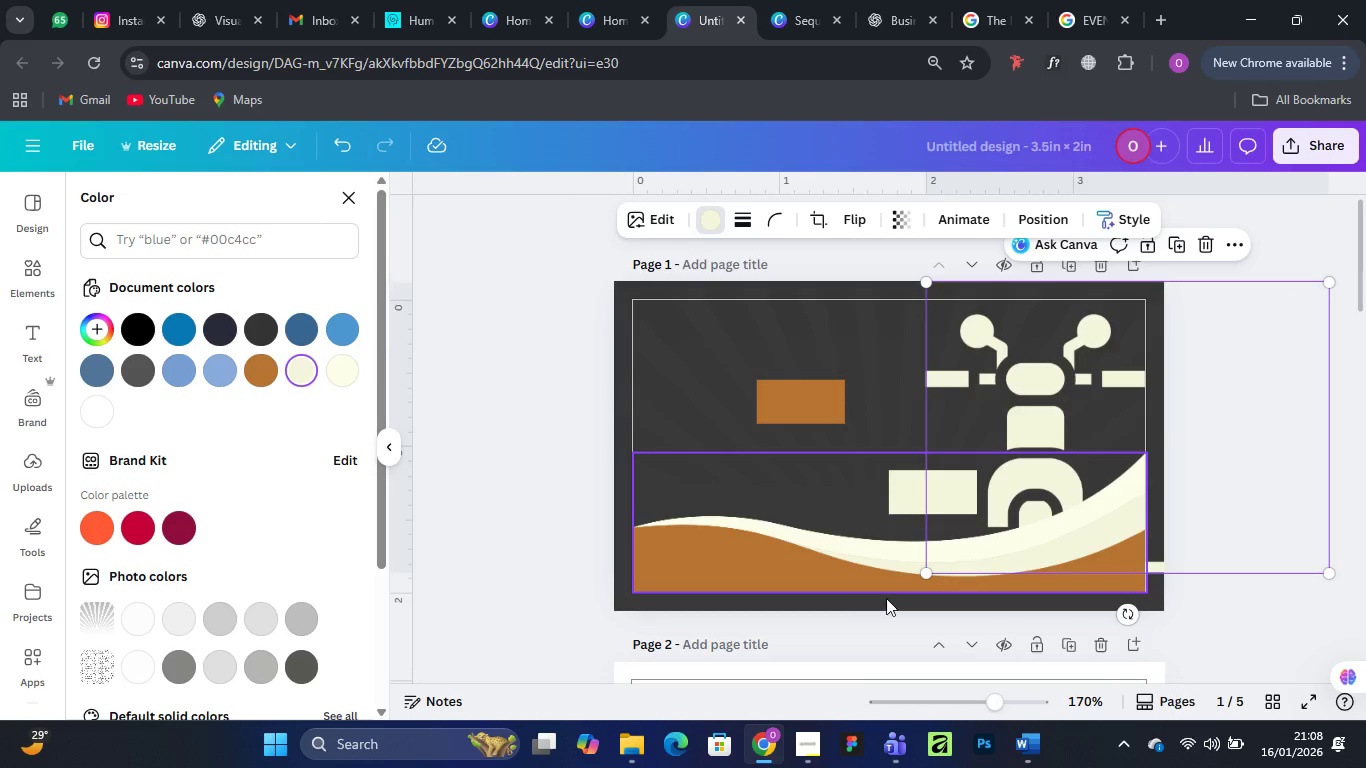 
wait(7.38)
 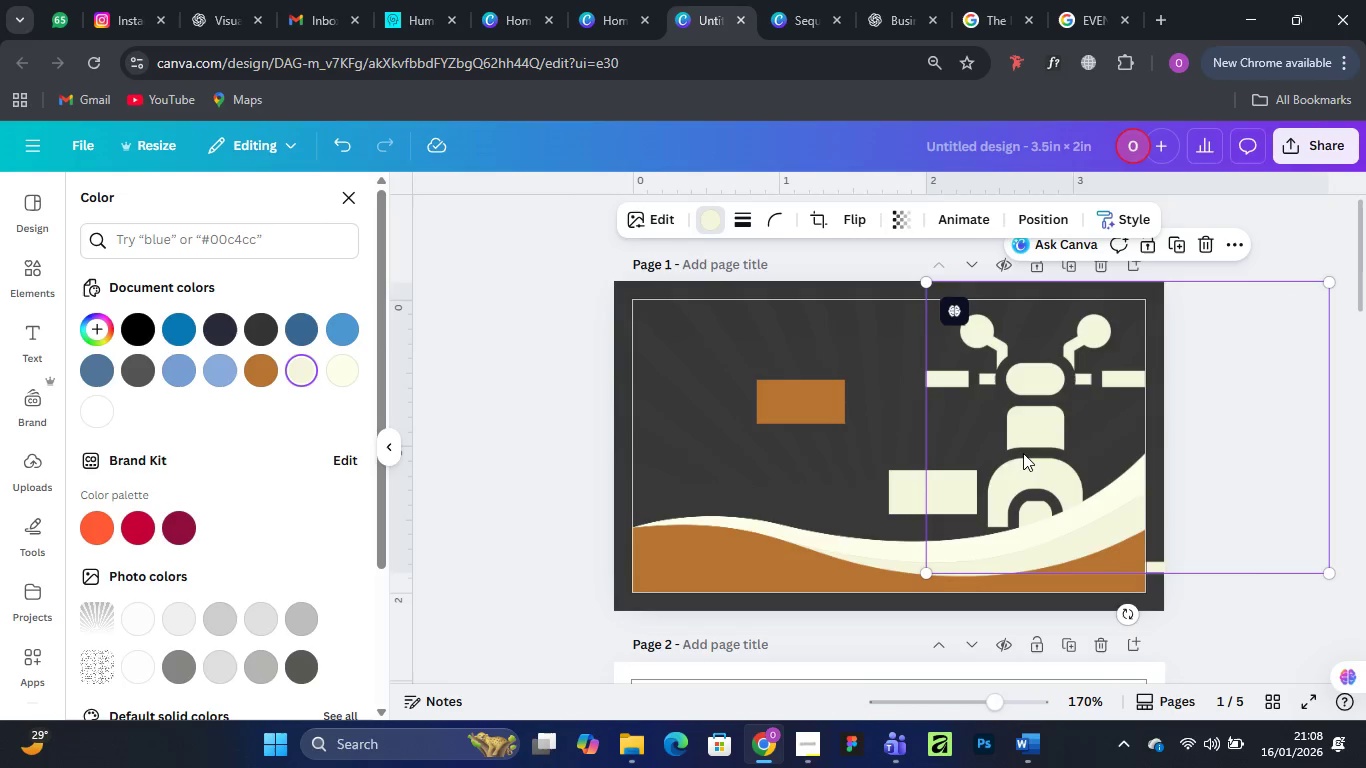 
left_click_drag(start_coordinate=[829, 518], to_coordinate=[800, 620])
 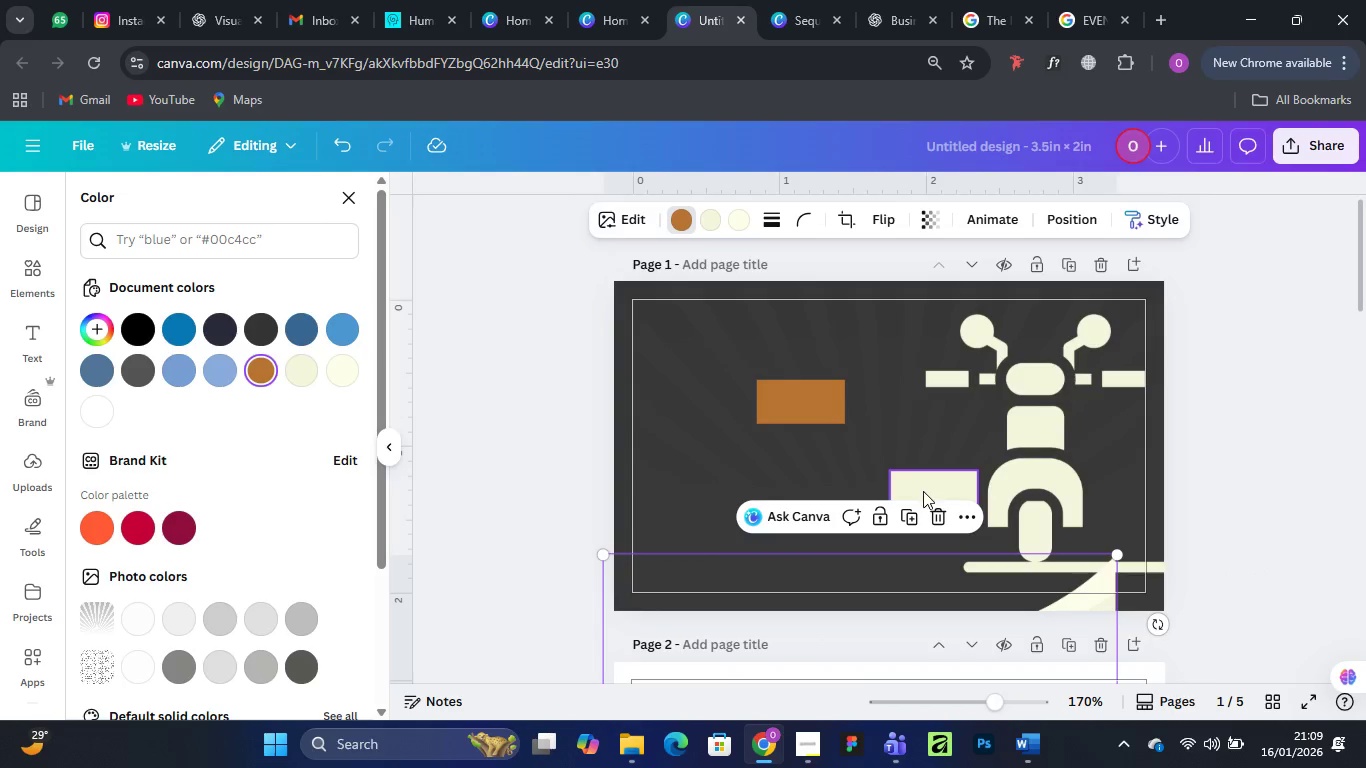 
left_click_drag(start_coordinate=[923, 490], to_coordinate=[682, 344])
 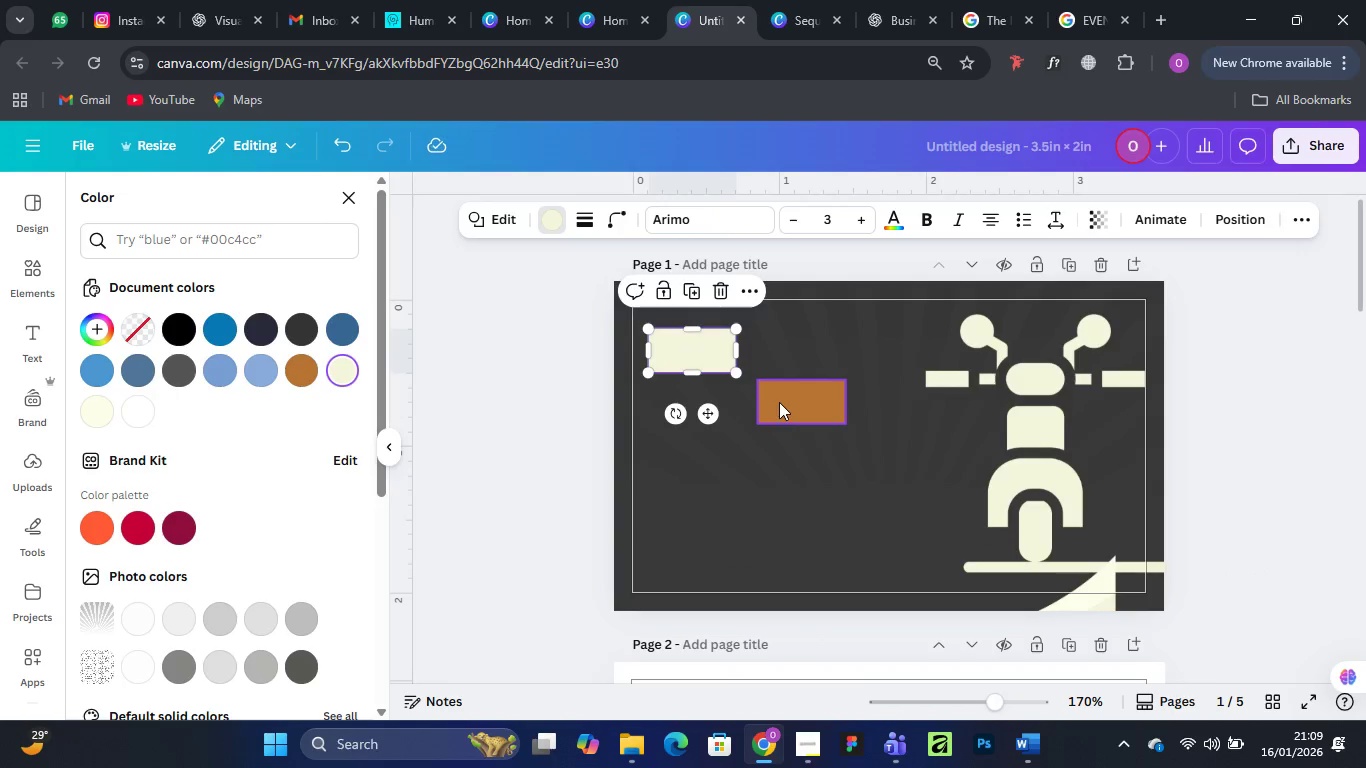 
left_click_drag(start_coordinate=[781, 402], to_coordinate=[760, 343])
 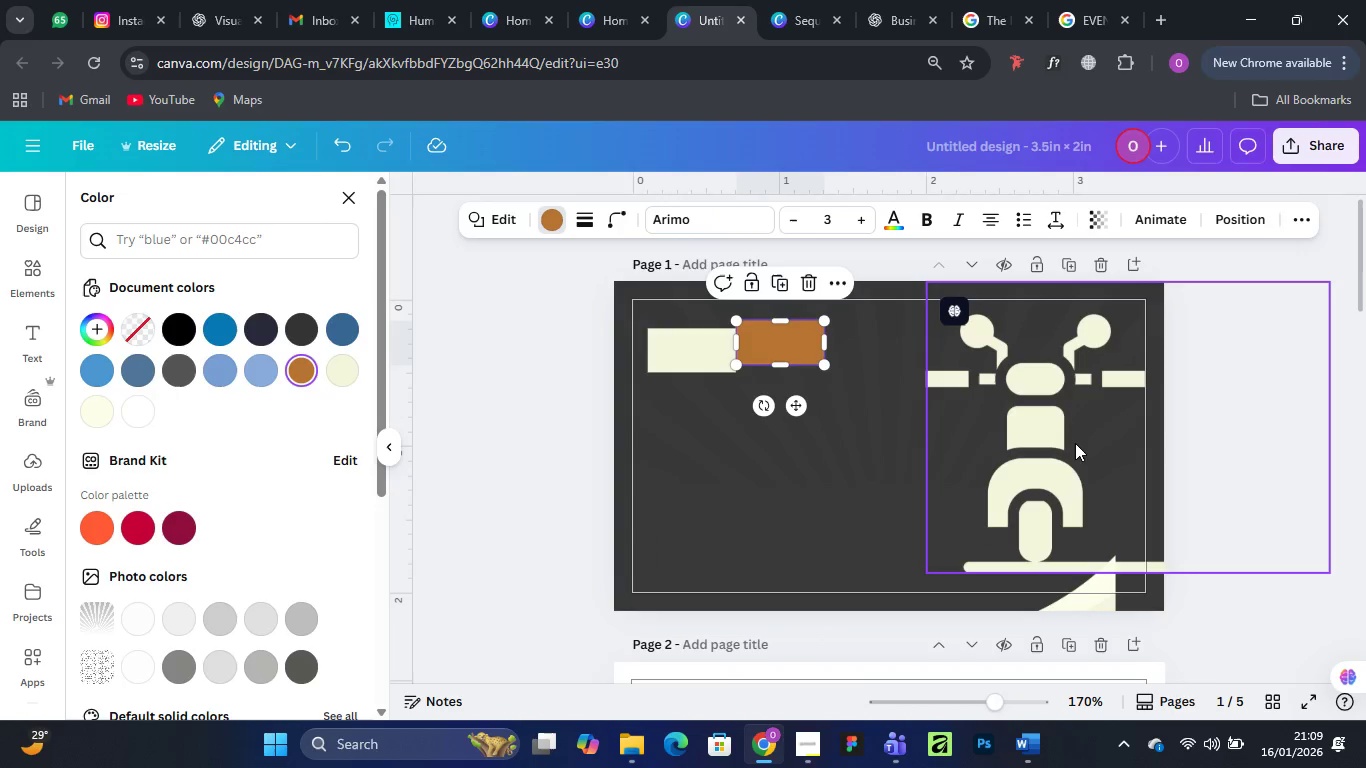 
left_click_drag(start_coordinate=[1069, 443], to_coordinate=[1106, 441])
 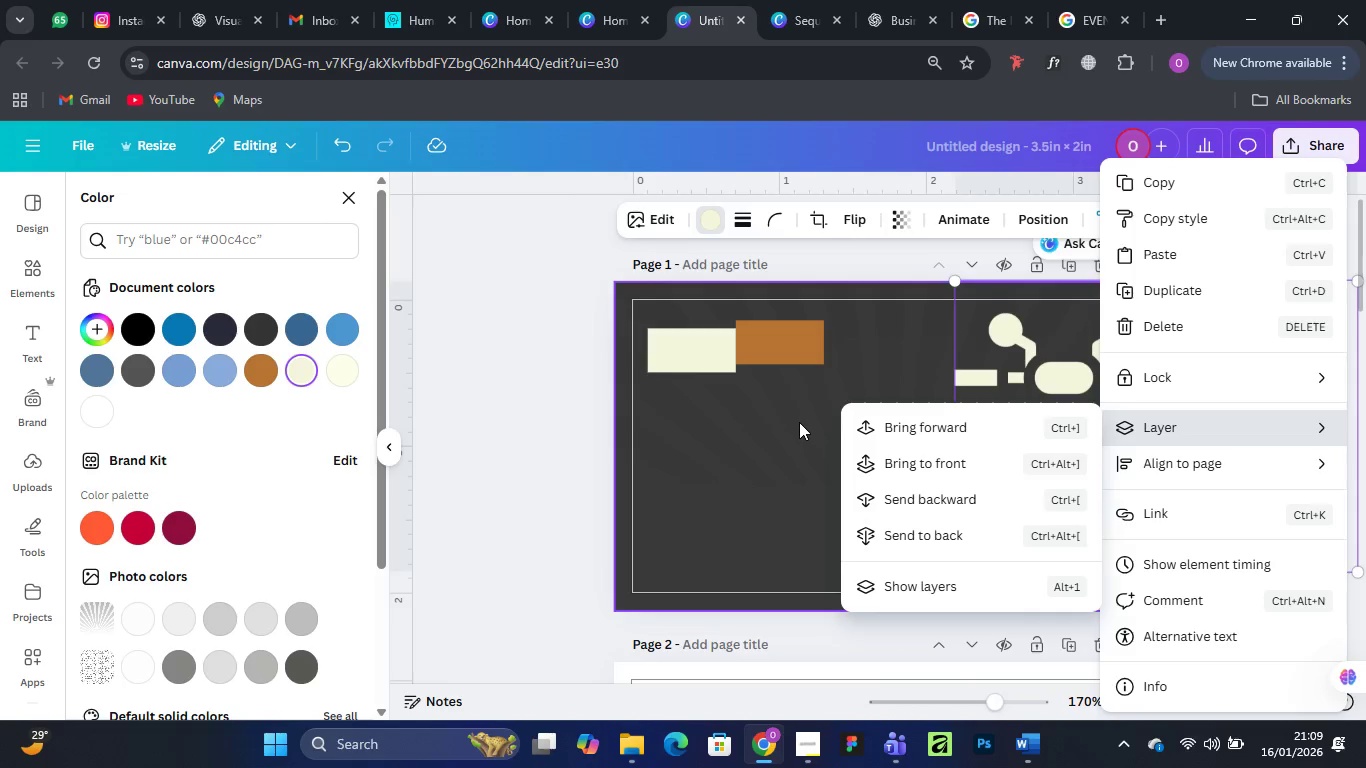 
left_click([799, 422])
 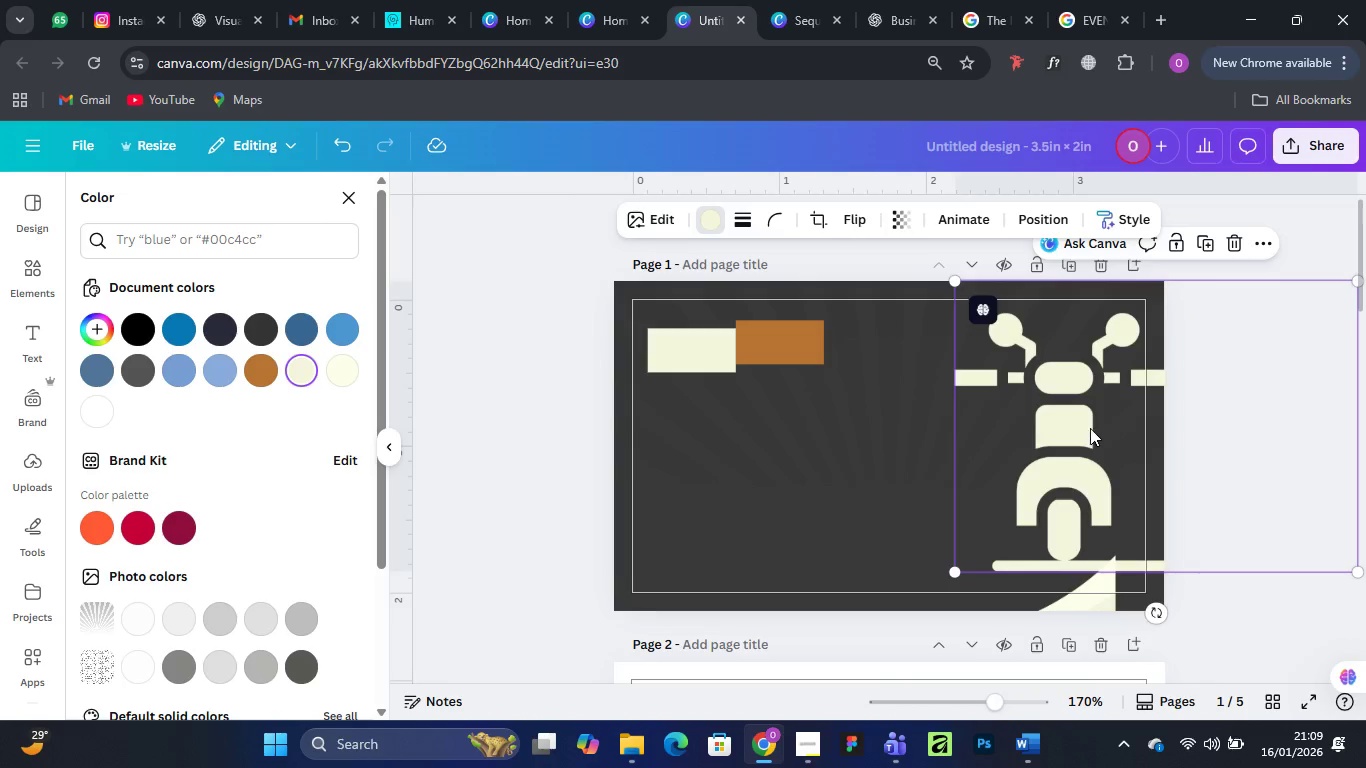 
left_click([1077, 433])
 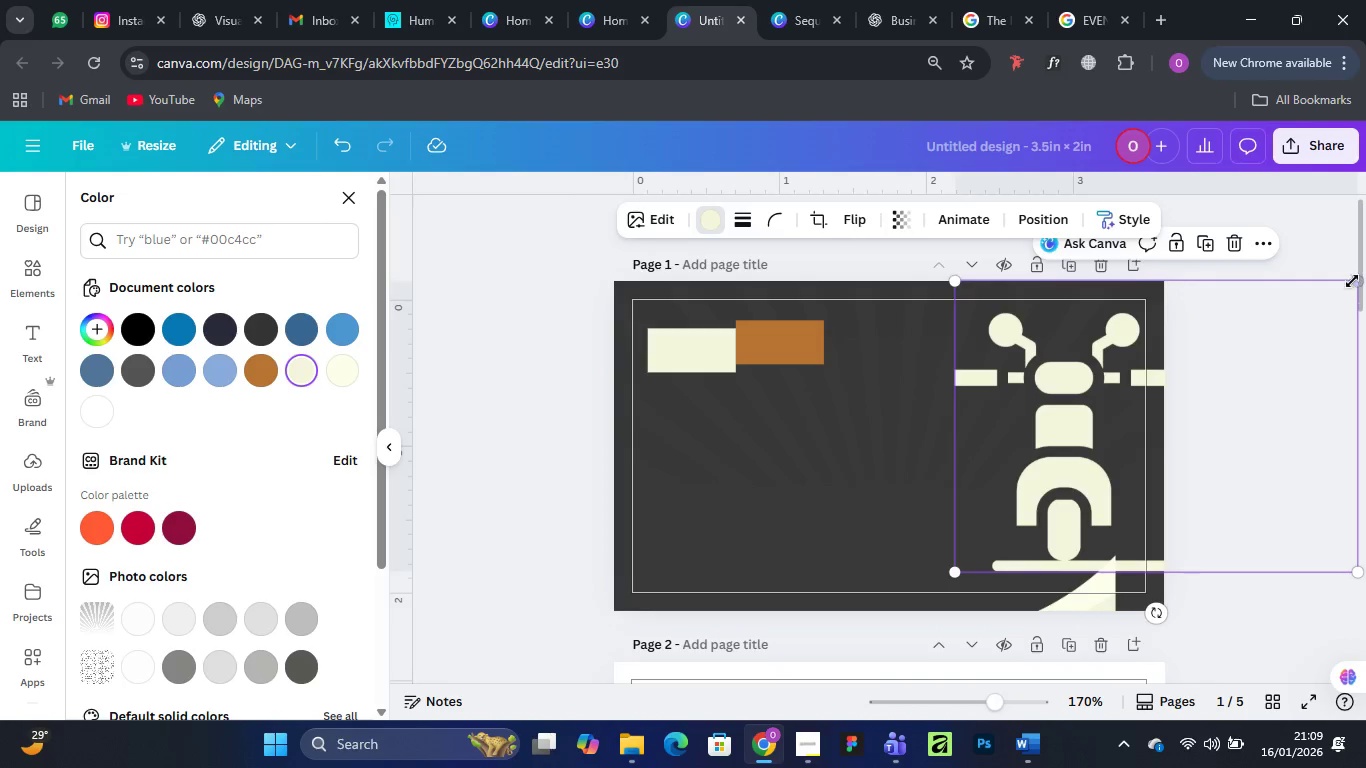 
left_click_drag(start_coordinate=[1352, 281], to_coordinate=[1339, 318])
 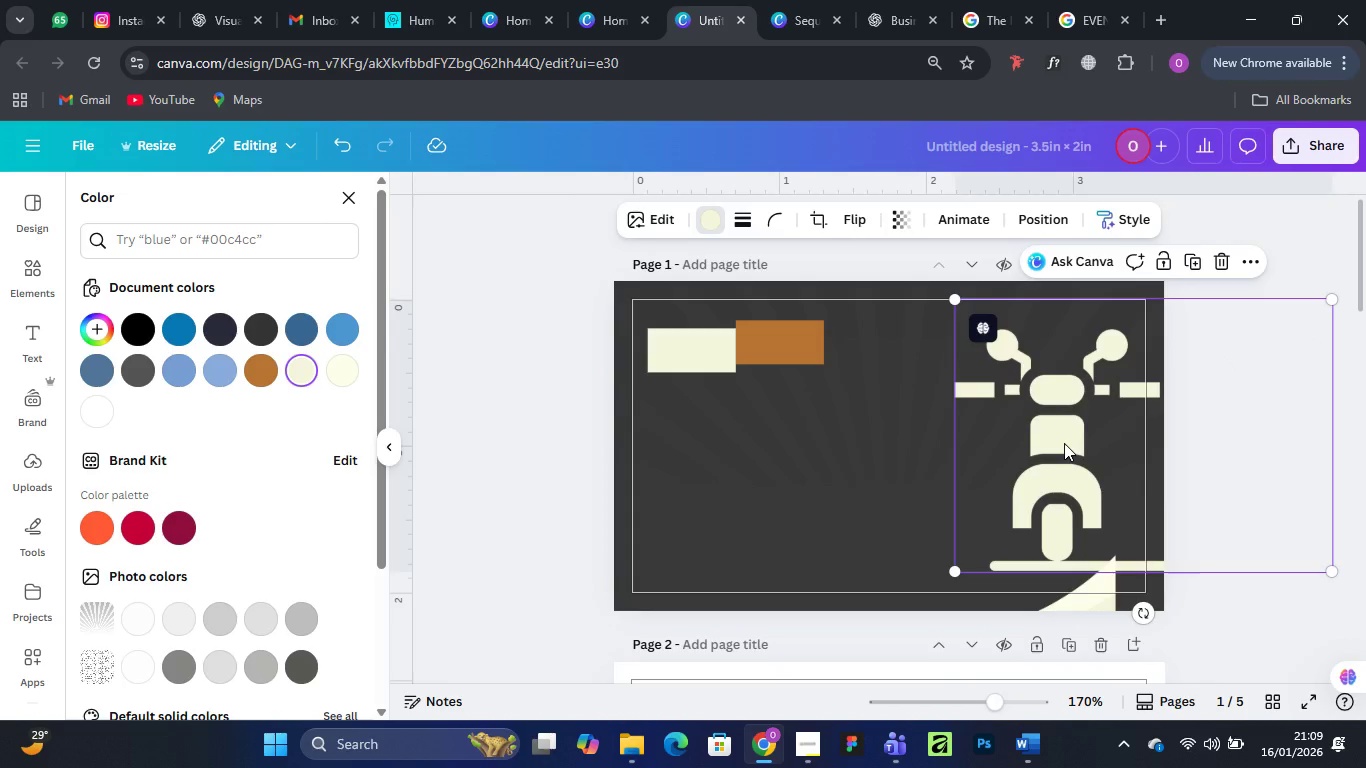 
key(Delete)
 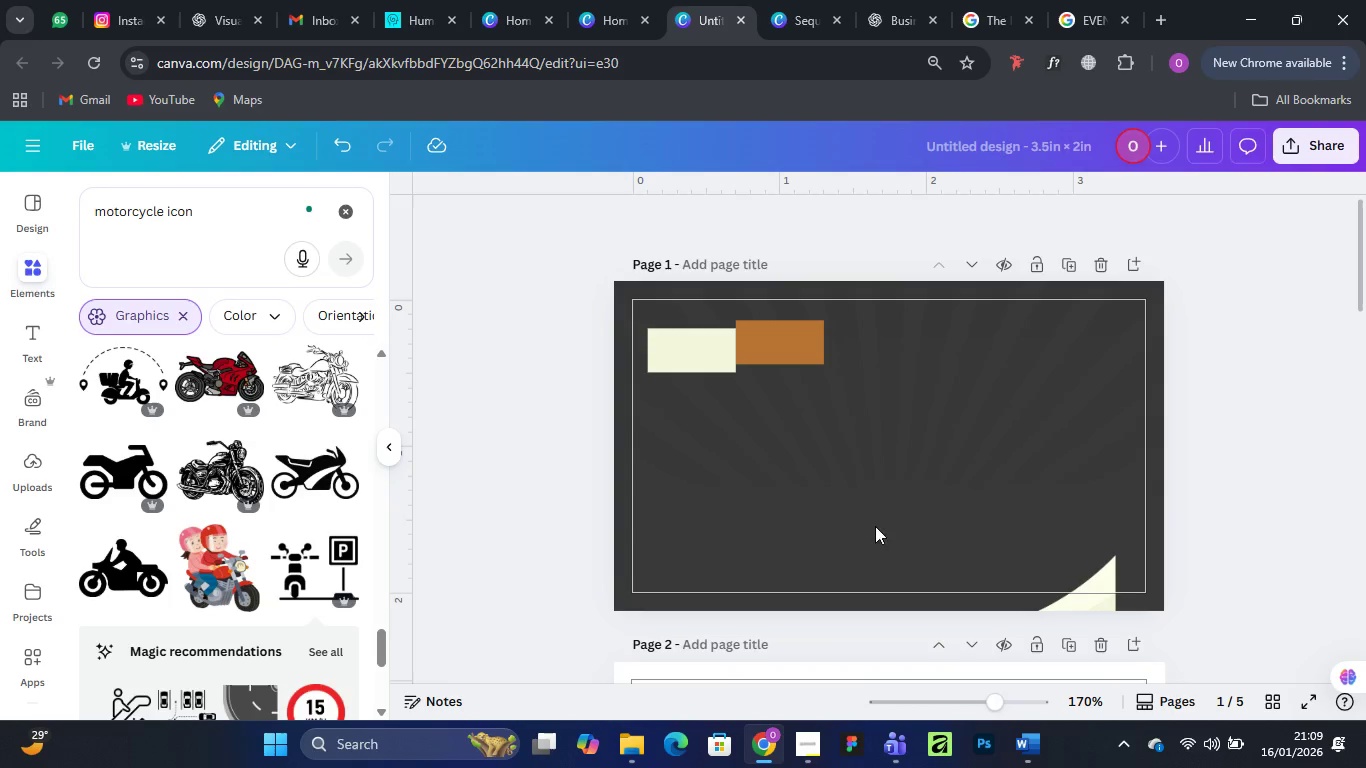 
scroll: coordinate [905, 476], scroll_direction: down, amount: 13.0
 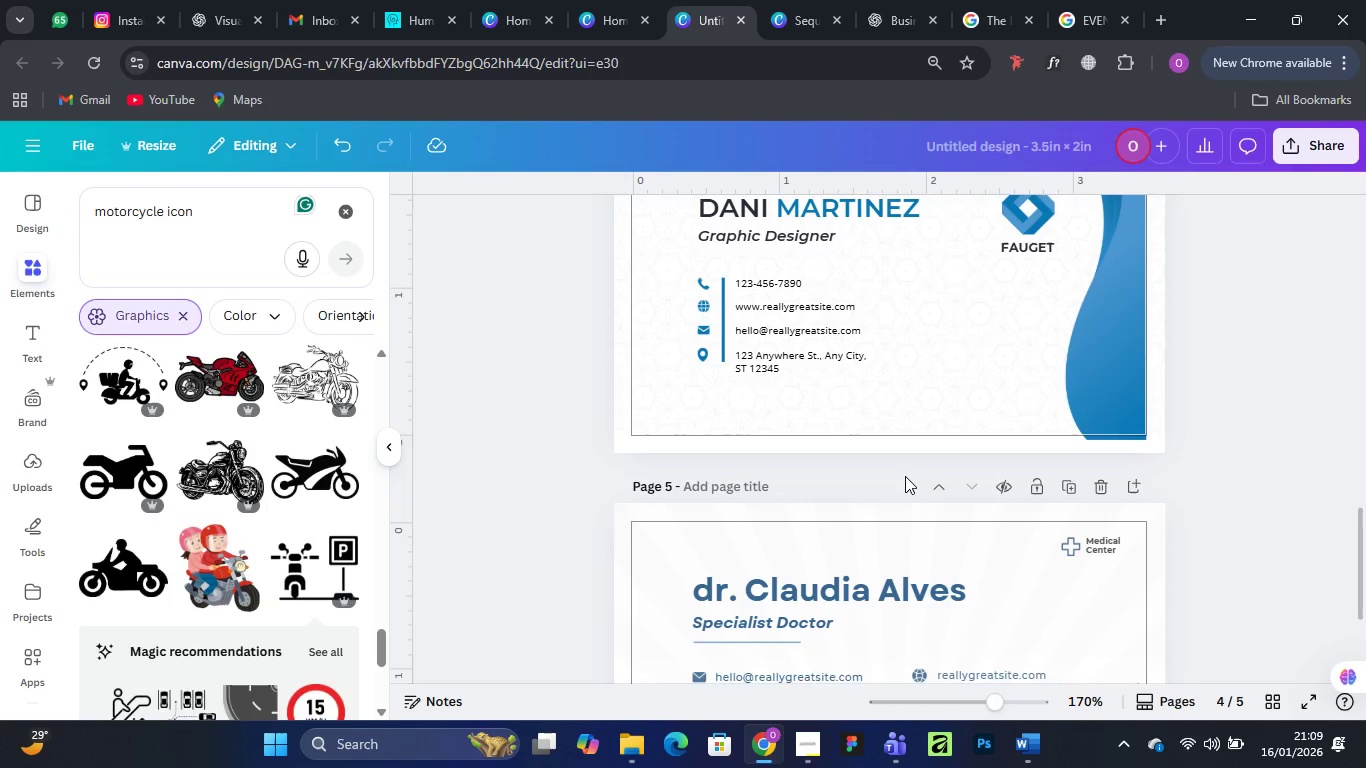 
scroll: coordinate [909, 472], scroll_direction: none, amount: 0.0
 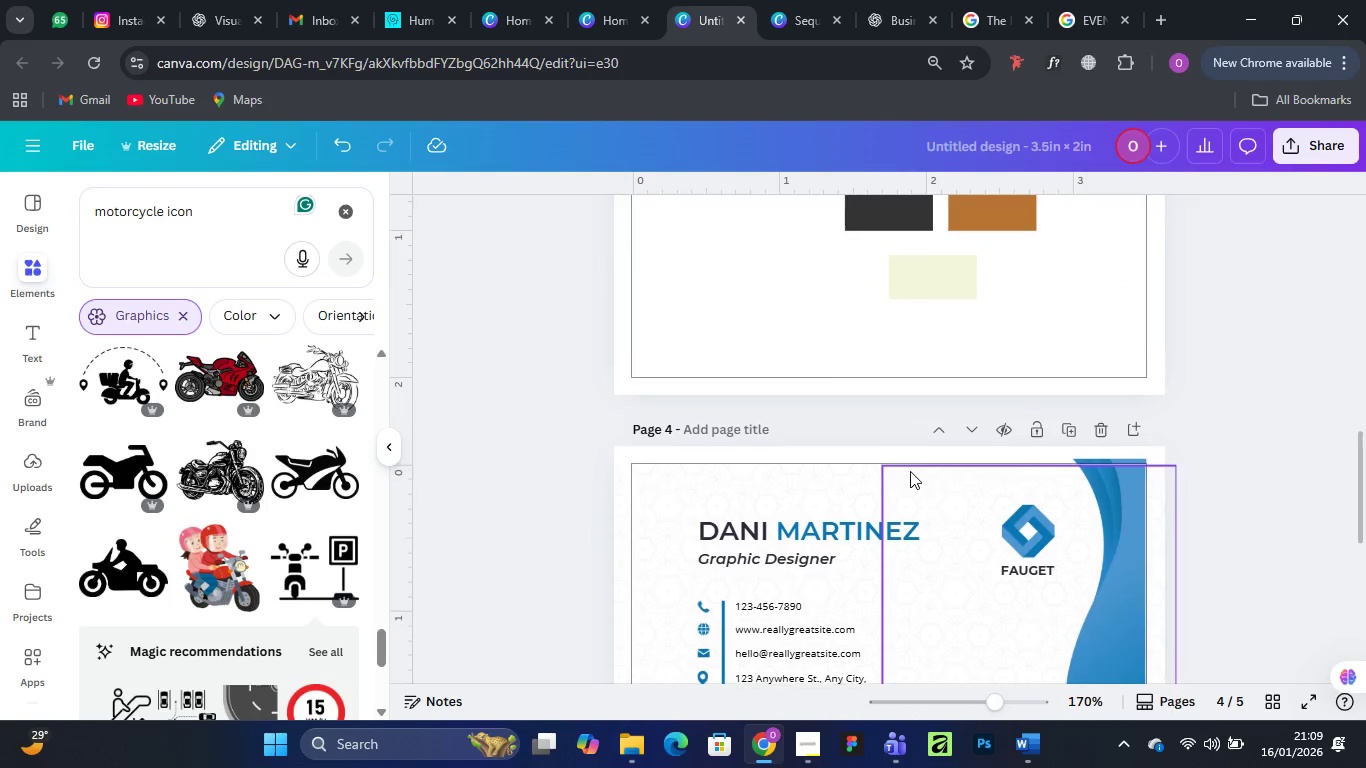 
scroll: coordinate [915, 469], scroll_direction: up, amount: 11.0
 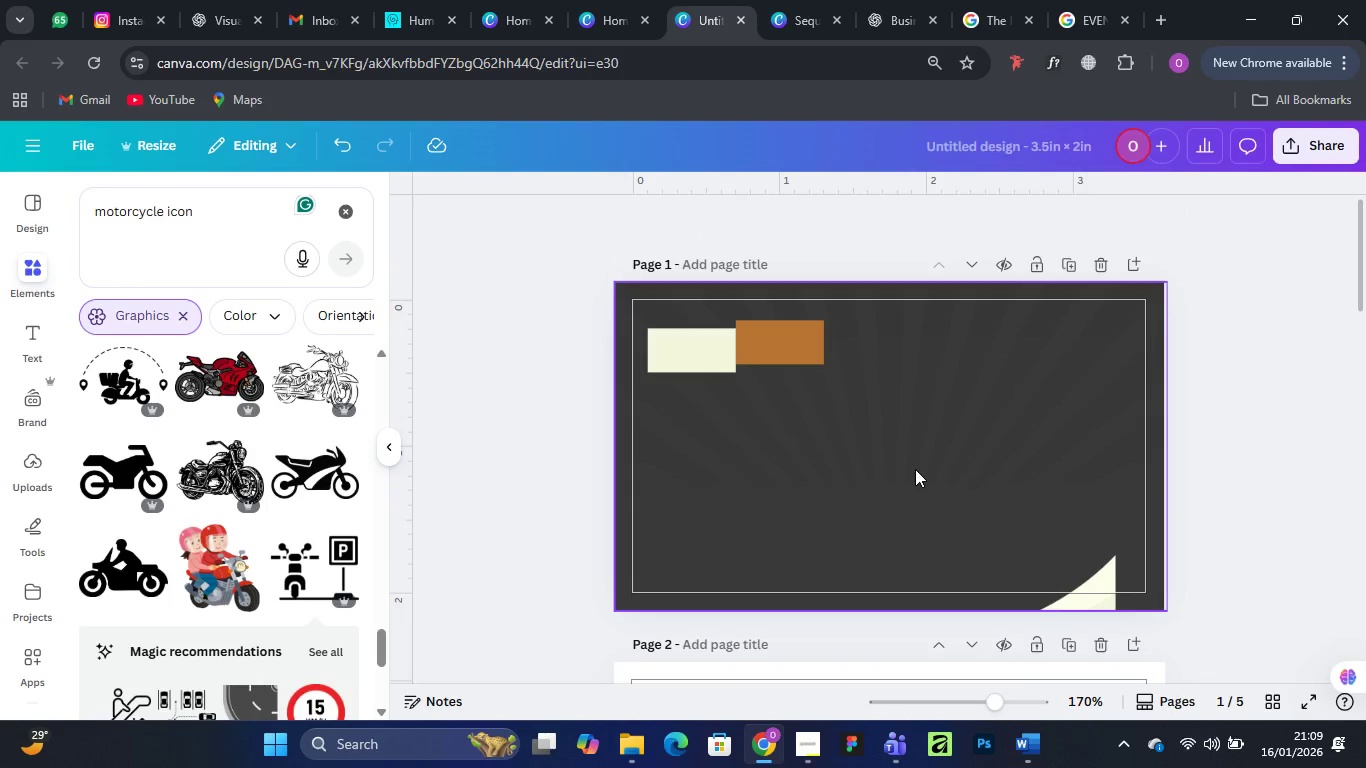 
key(Control+Z)
 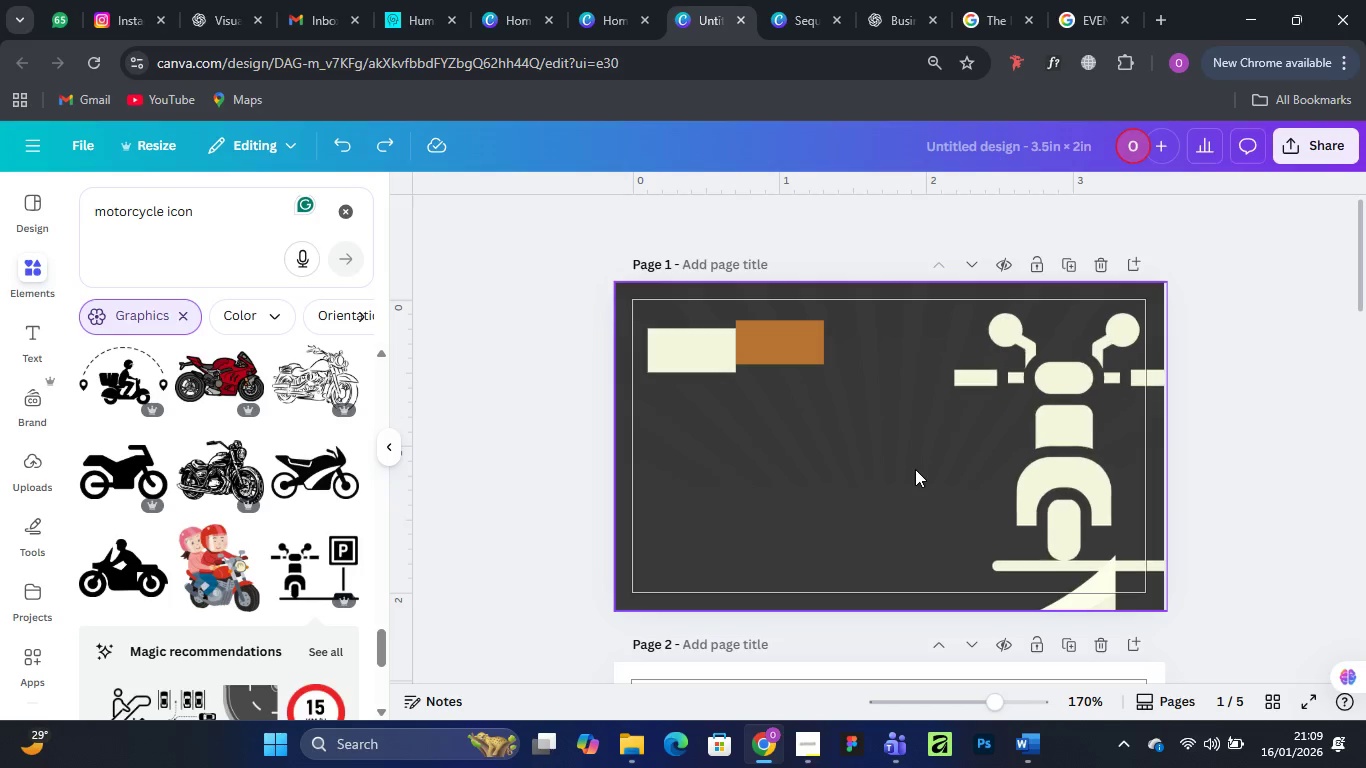 
key(Control+Z)
 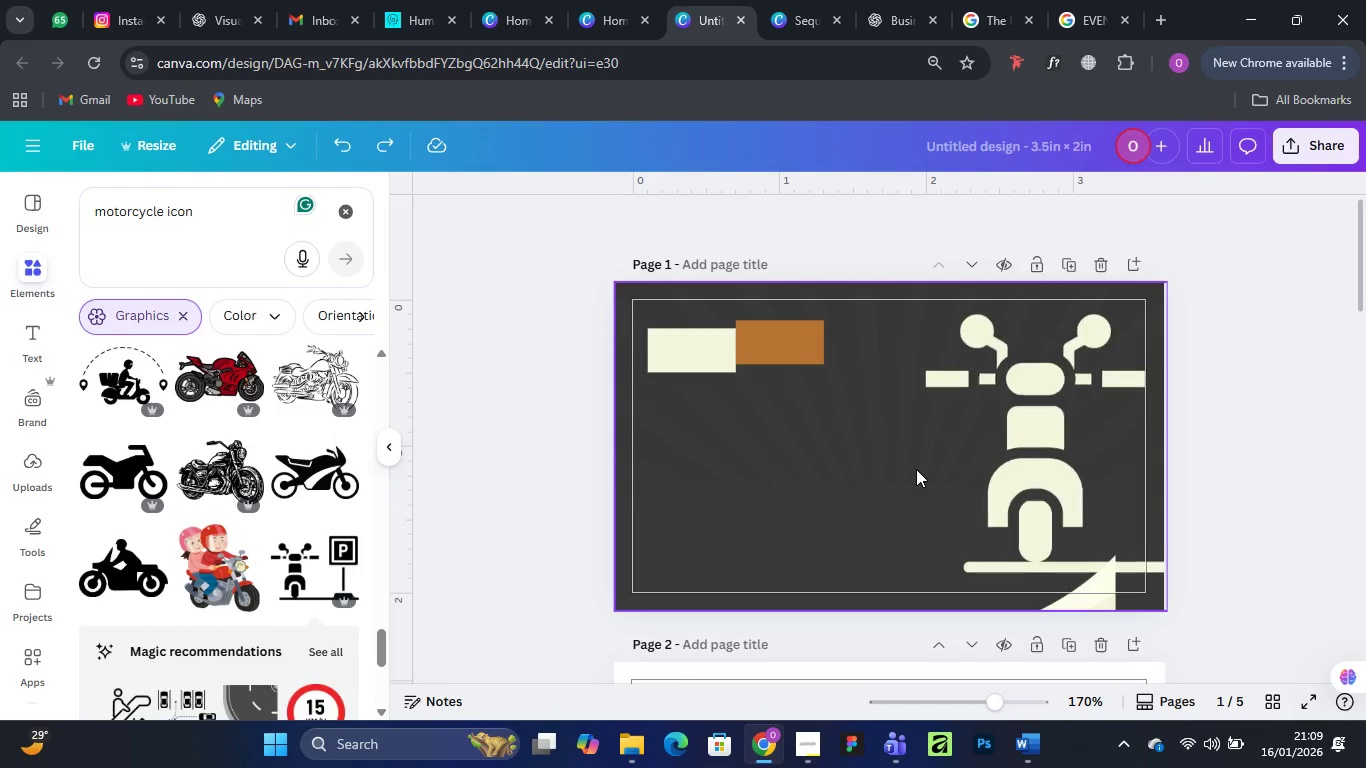 
key(Control+Z)
 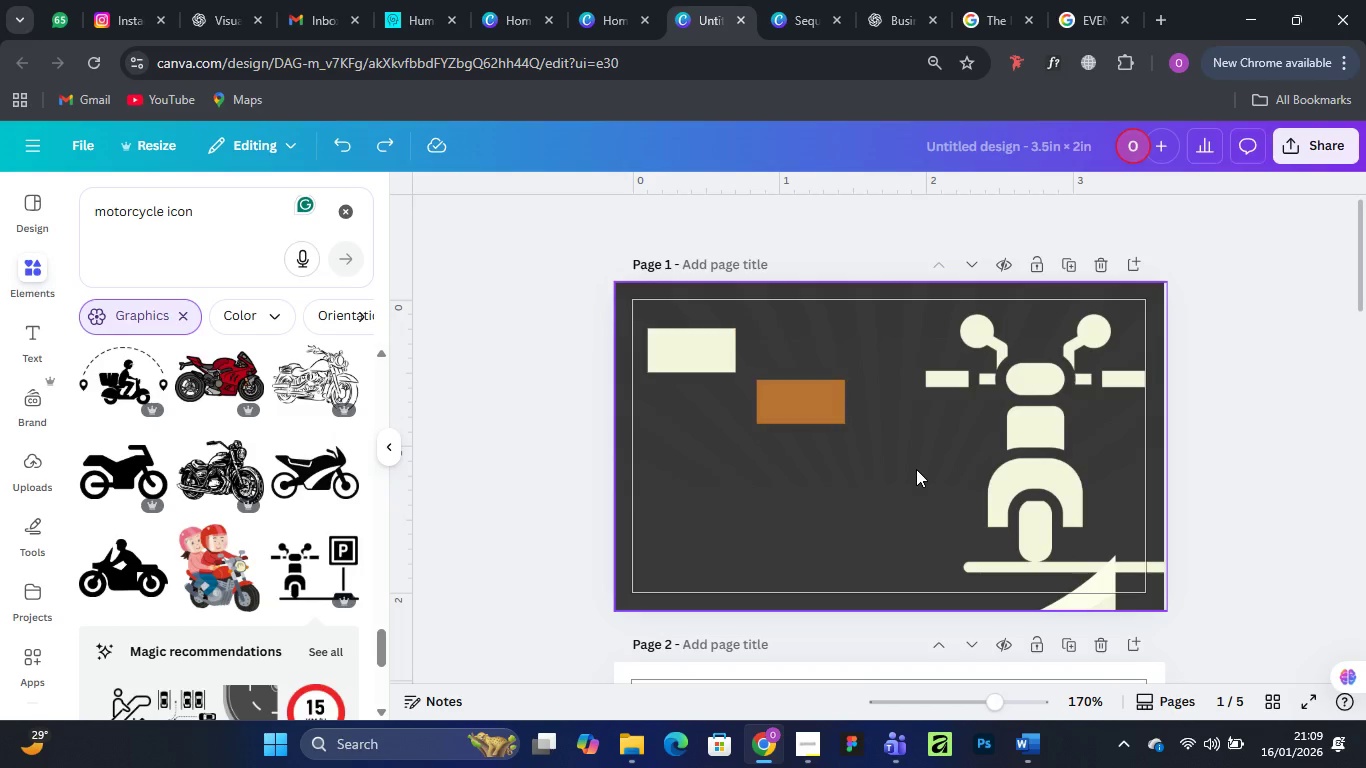 
key(Control+Z)
 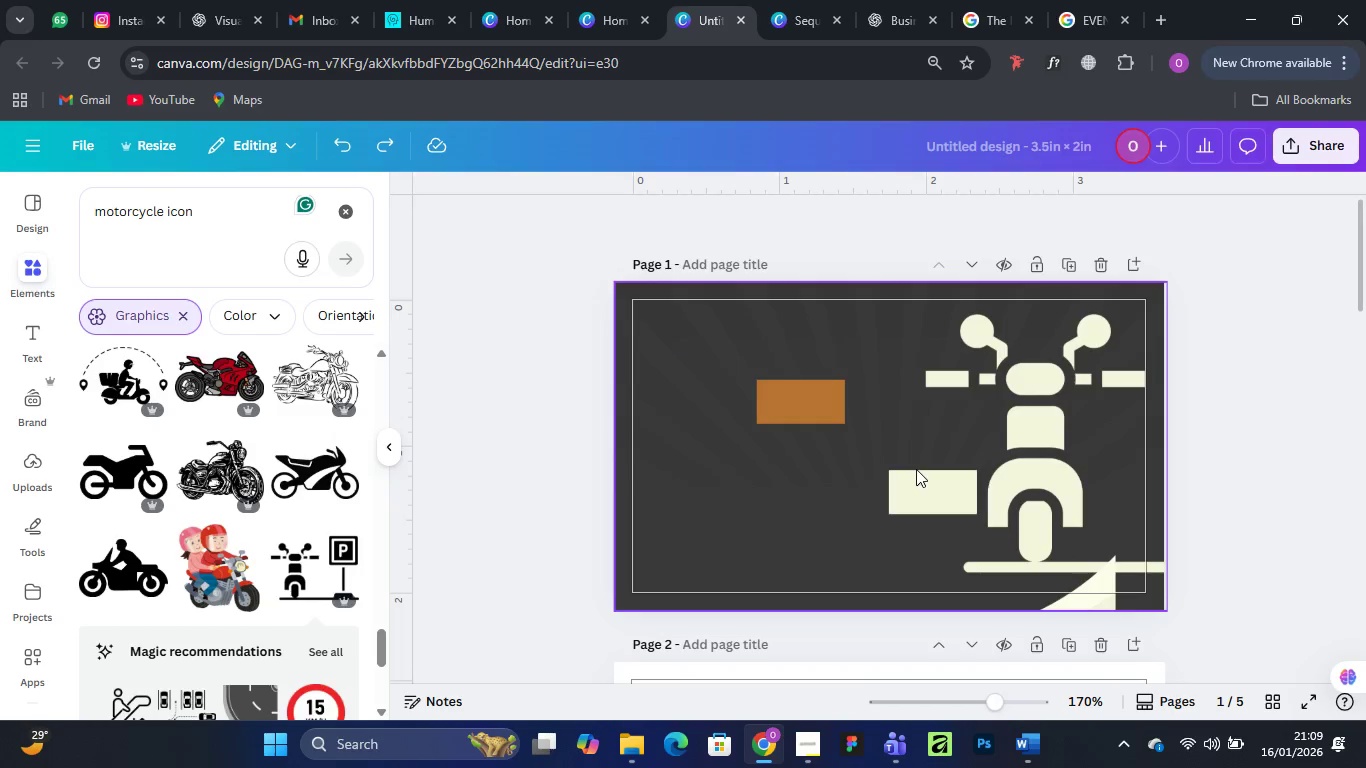 
key(Control+Z)
 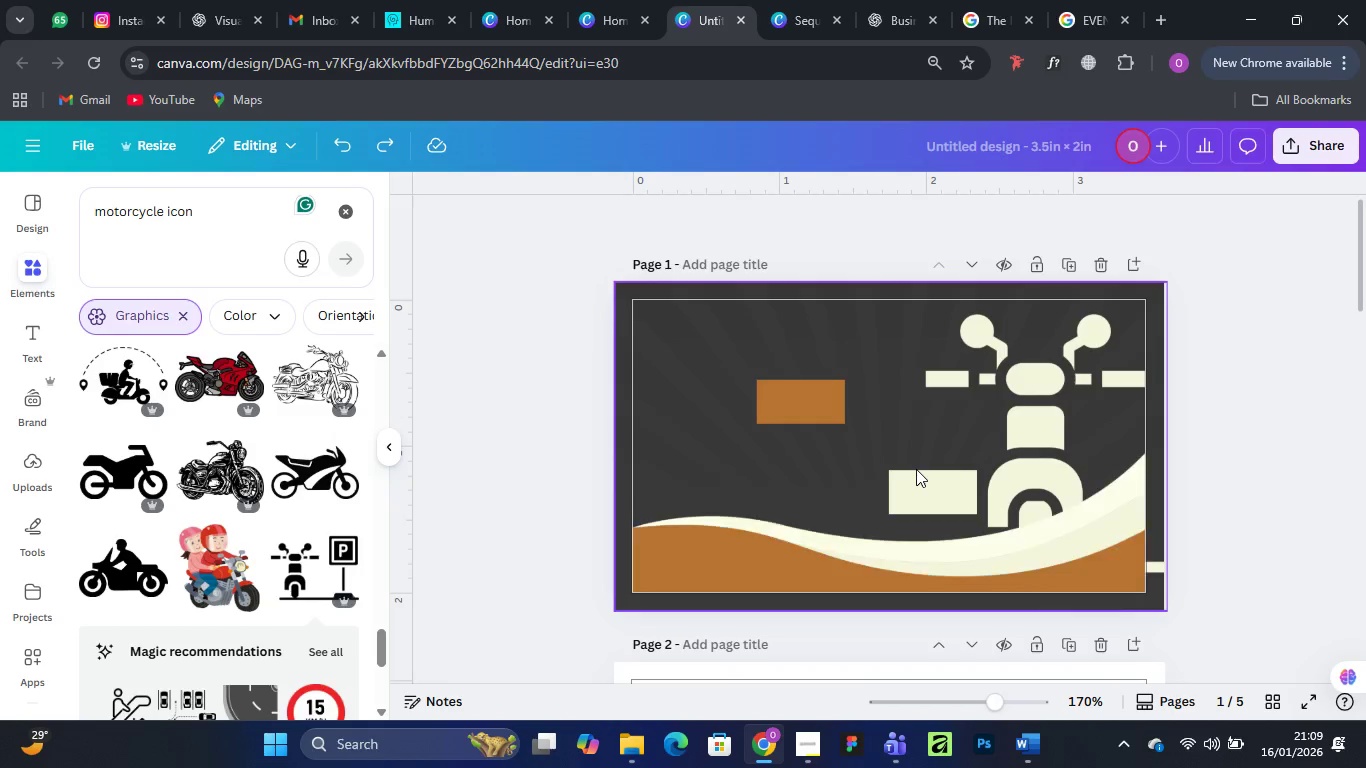 
key(Control+Z)
 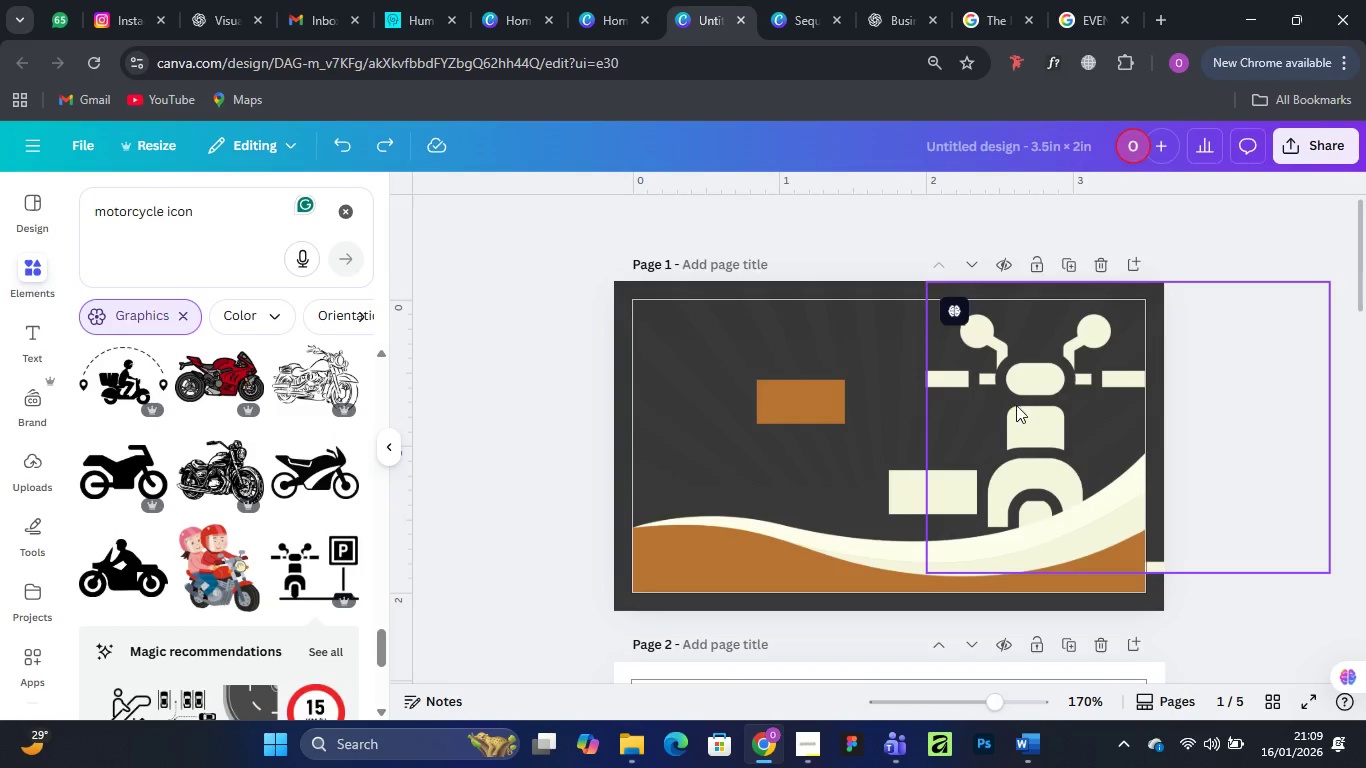 
left_click([1015, 405])
 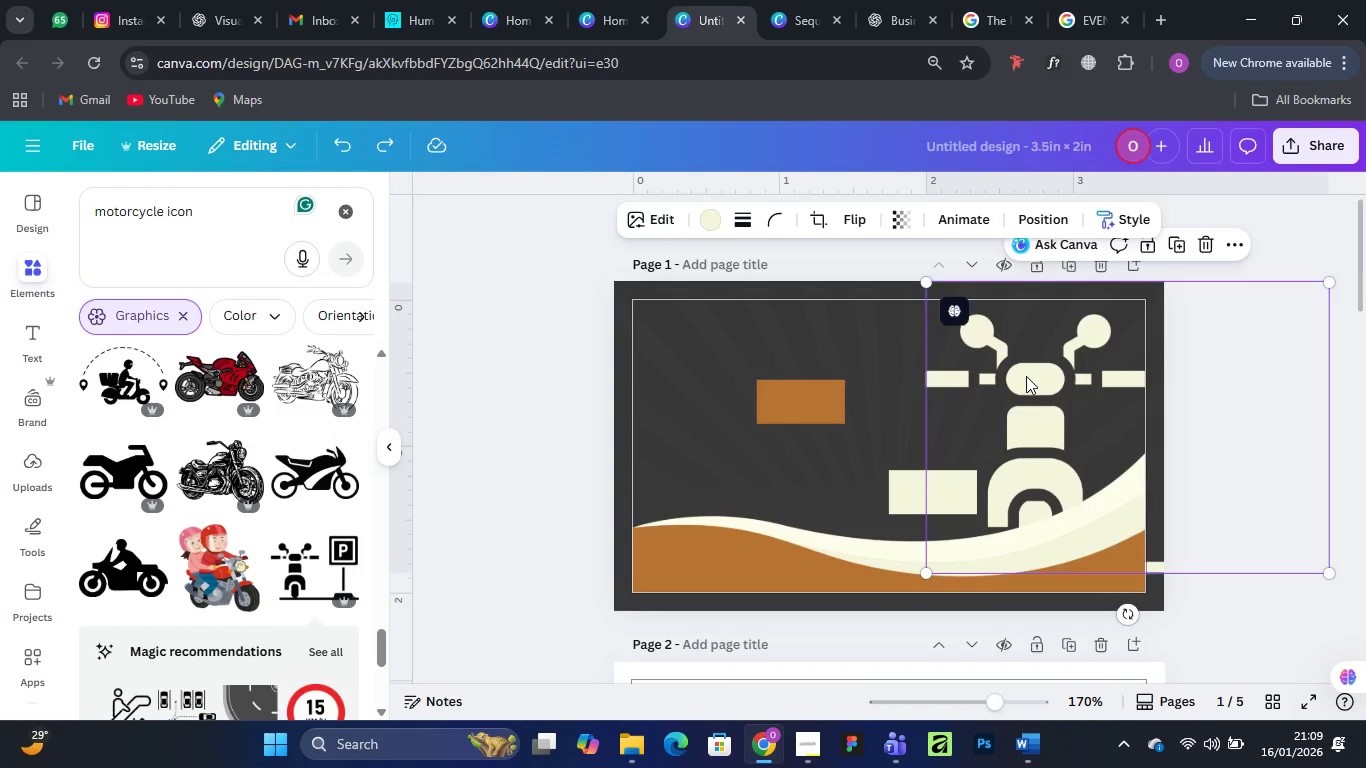 
left_click_drag(start_coordinate=[1026, 376], to_coordinate=[1078, 364])
 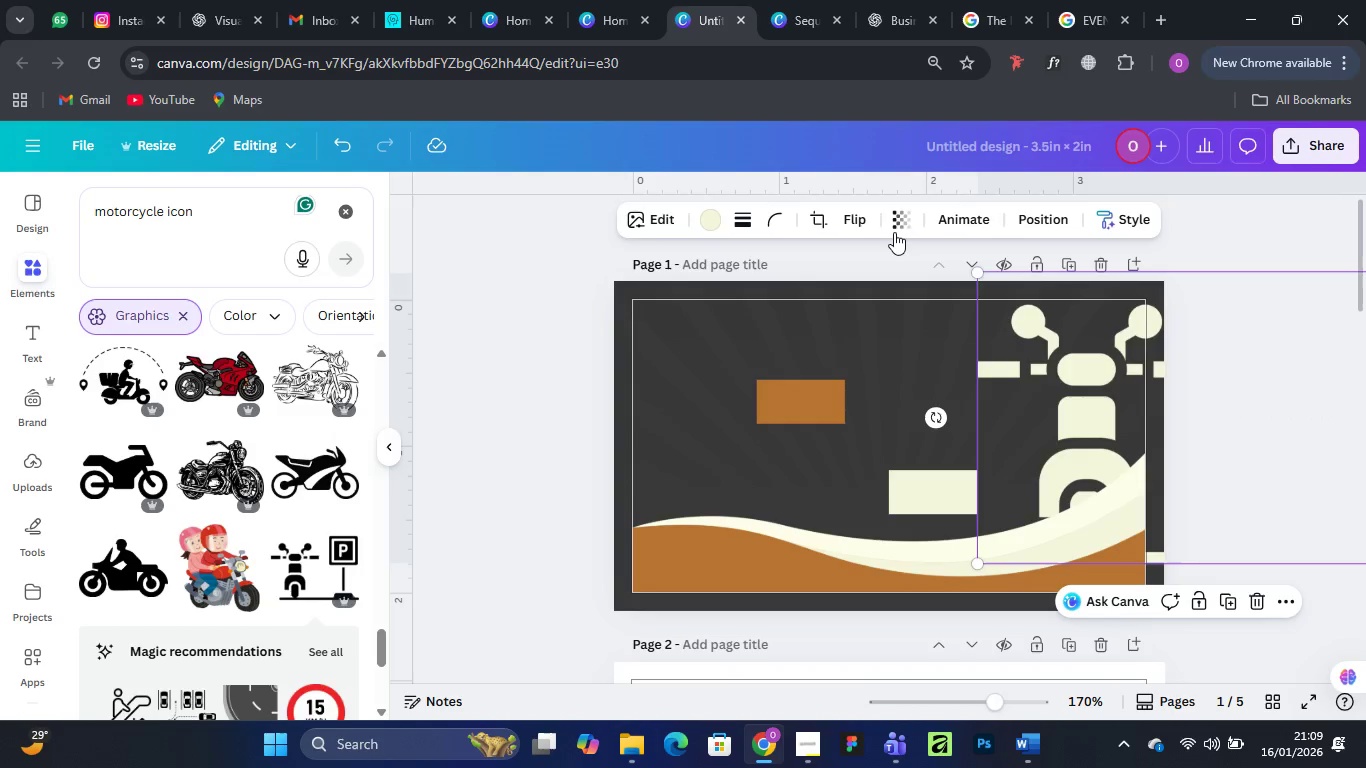 
left_click([897, 217])
 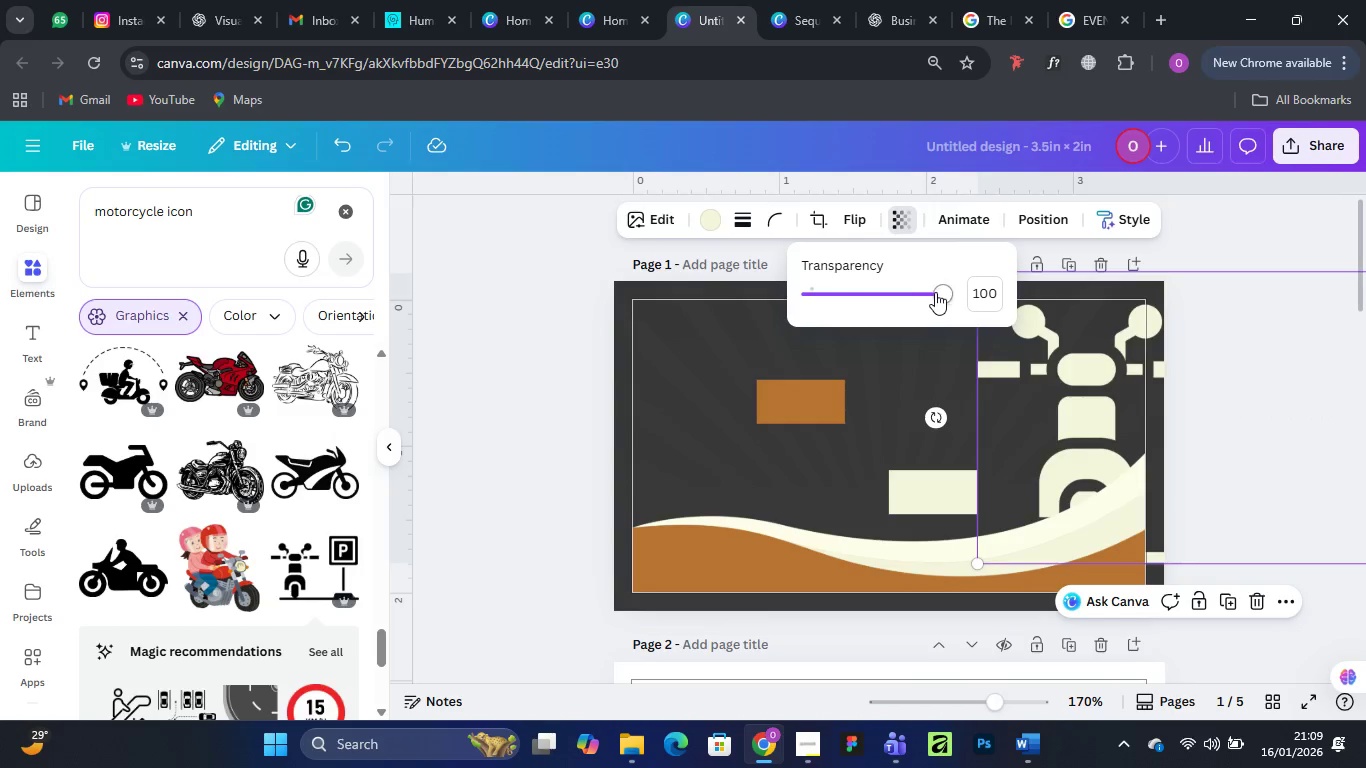 
left_click_drag(start_coordinate=[936, 294], to_coordinate=[821, 304])
 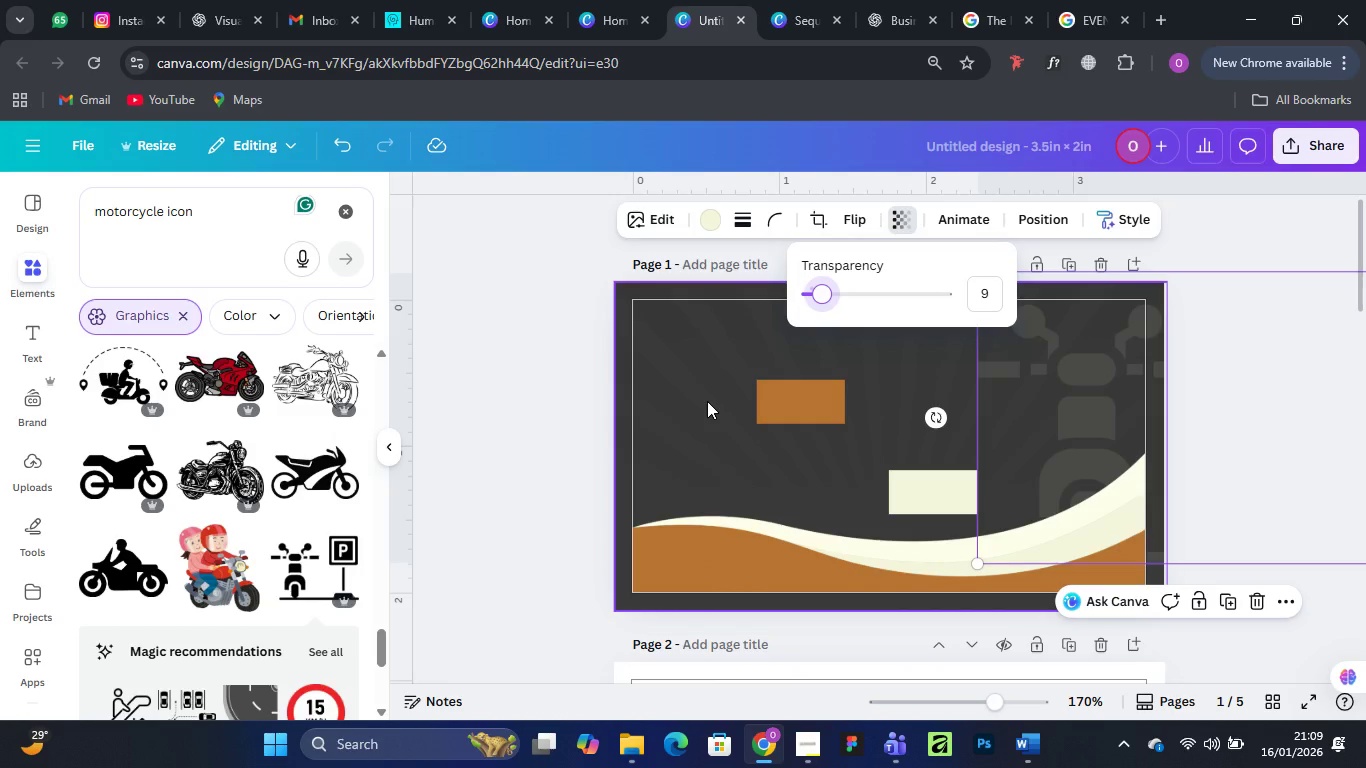 
wait(11.16)
 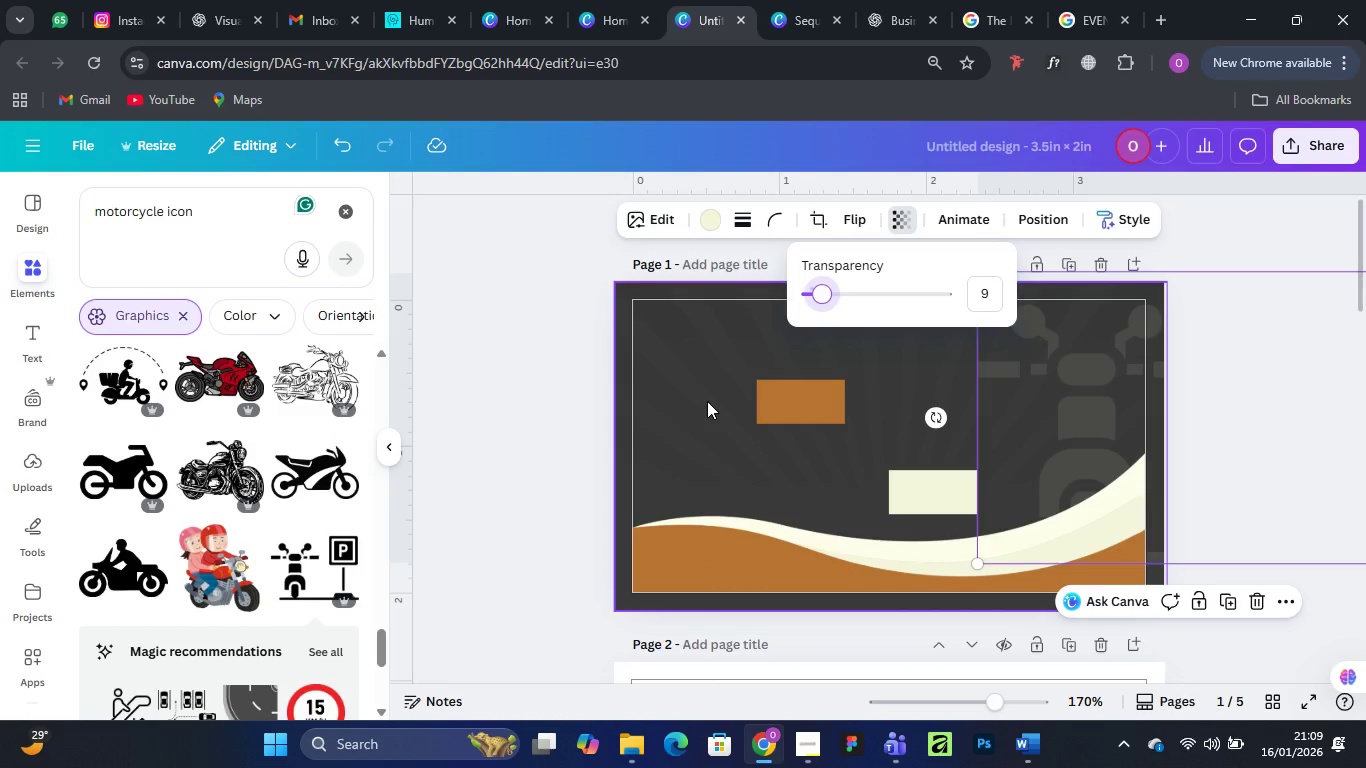 
left_click([805, 737])